 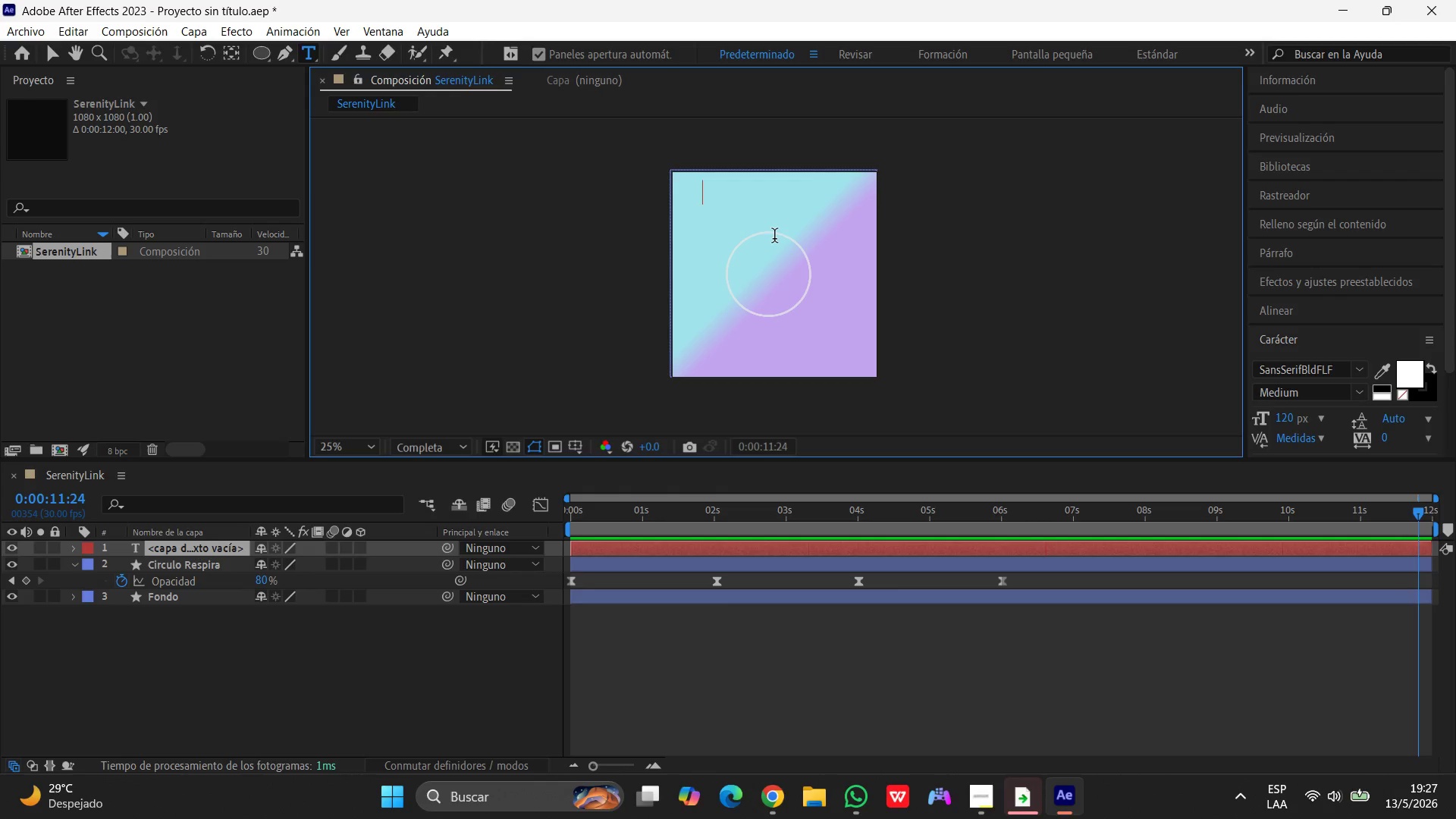 
type(00>12)
 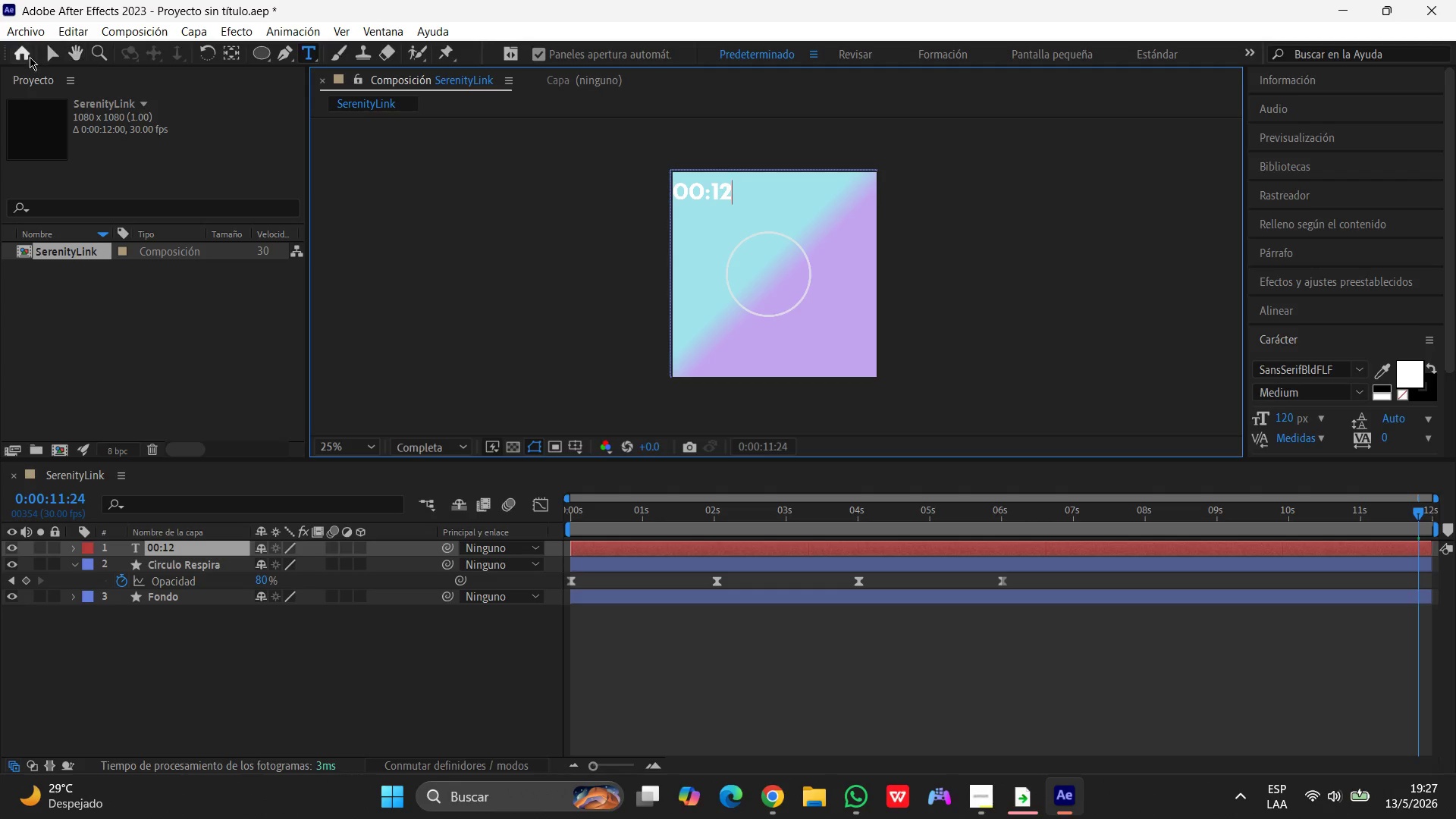 
left_click([54, 54])
 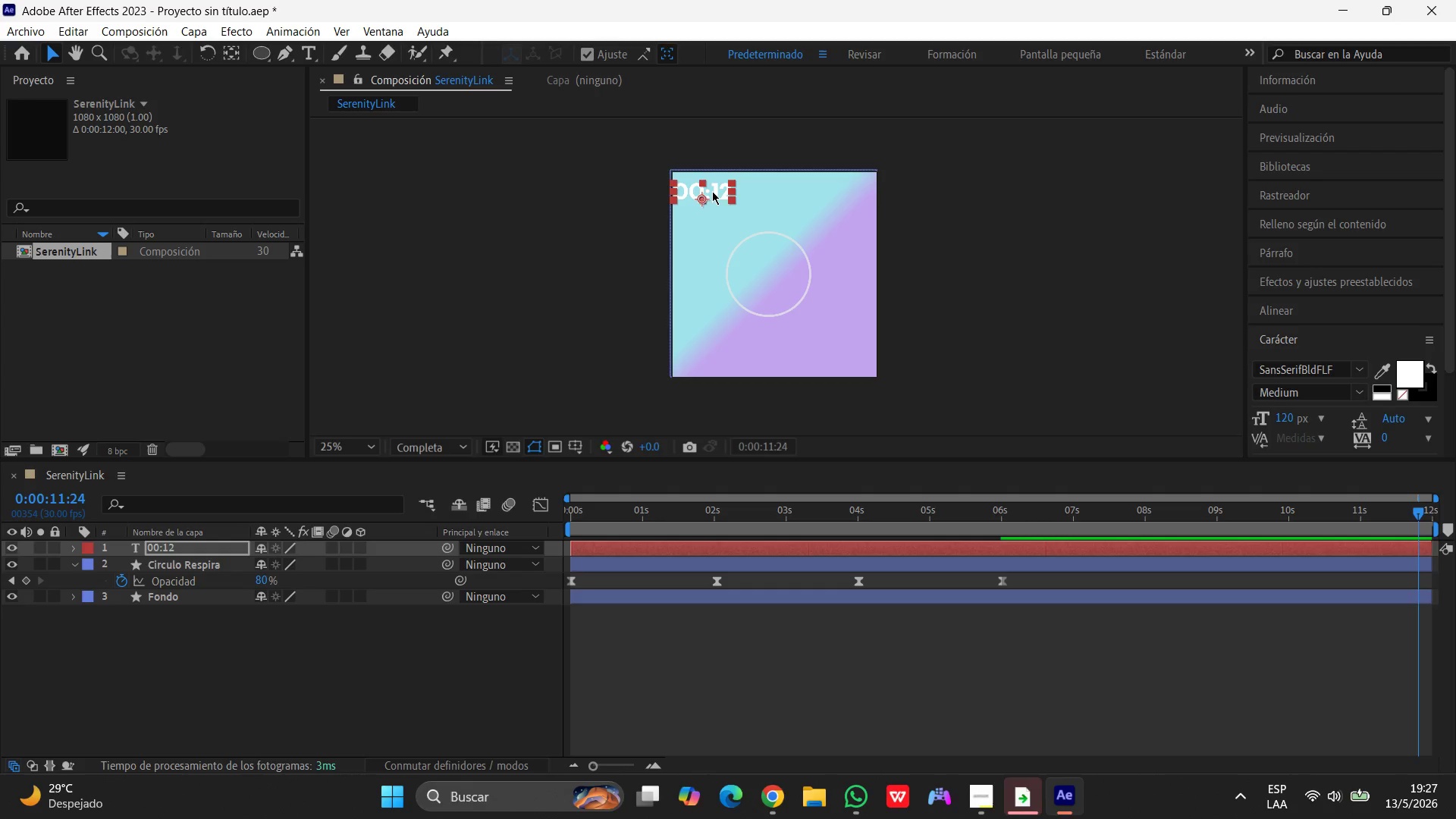 
left_click_drag(start_coordinate=[716, 190], to_coordinate=[786, 213])
 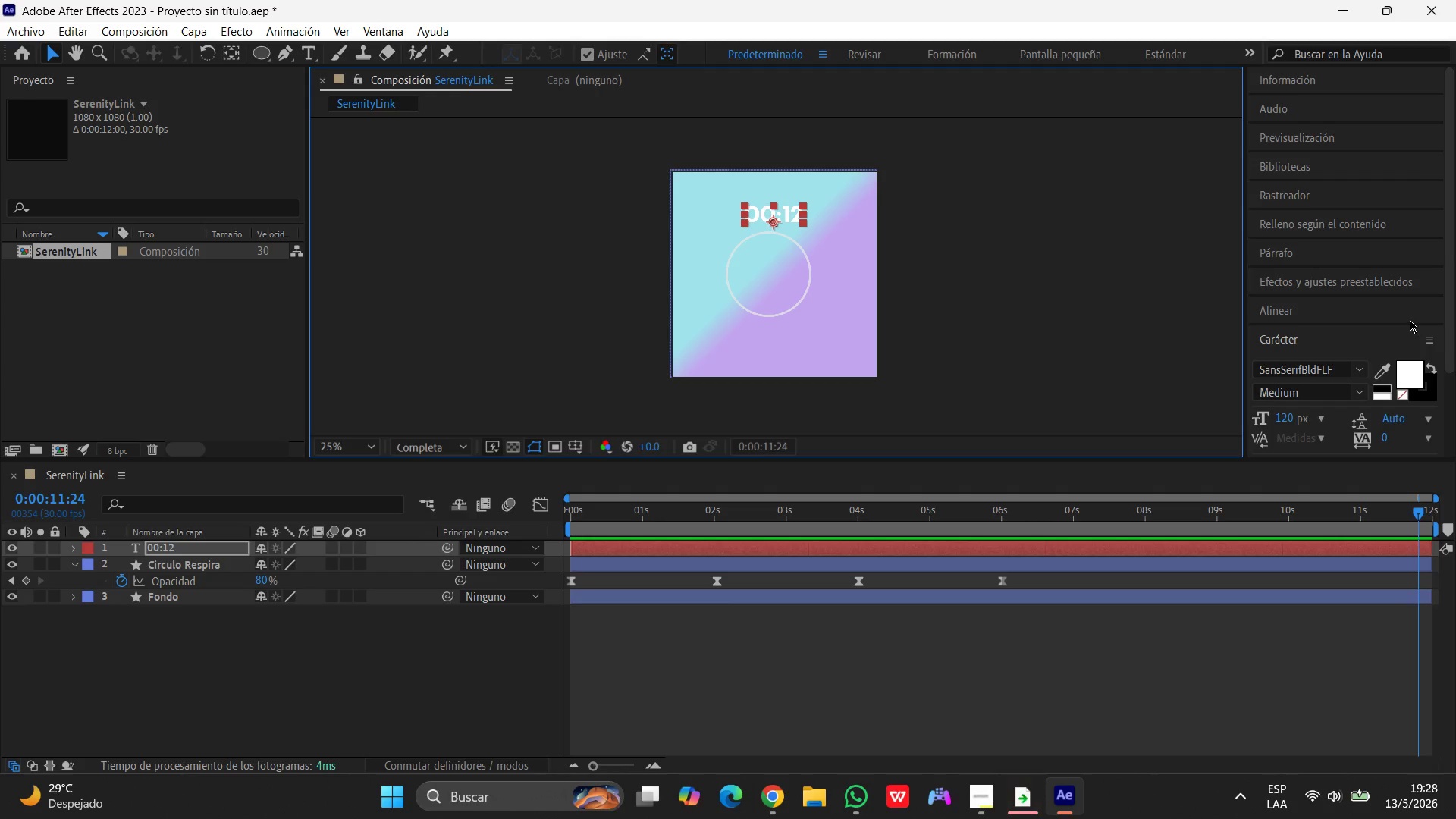 
wait(45.78)
 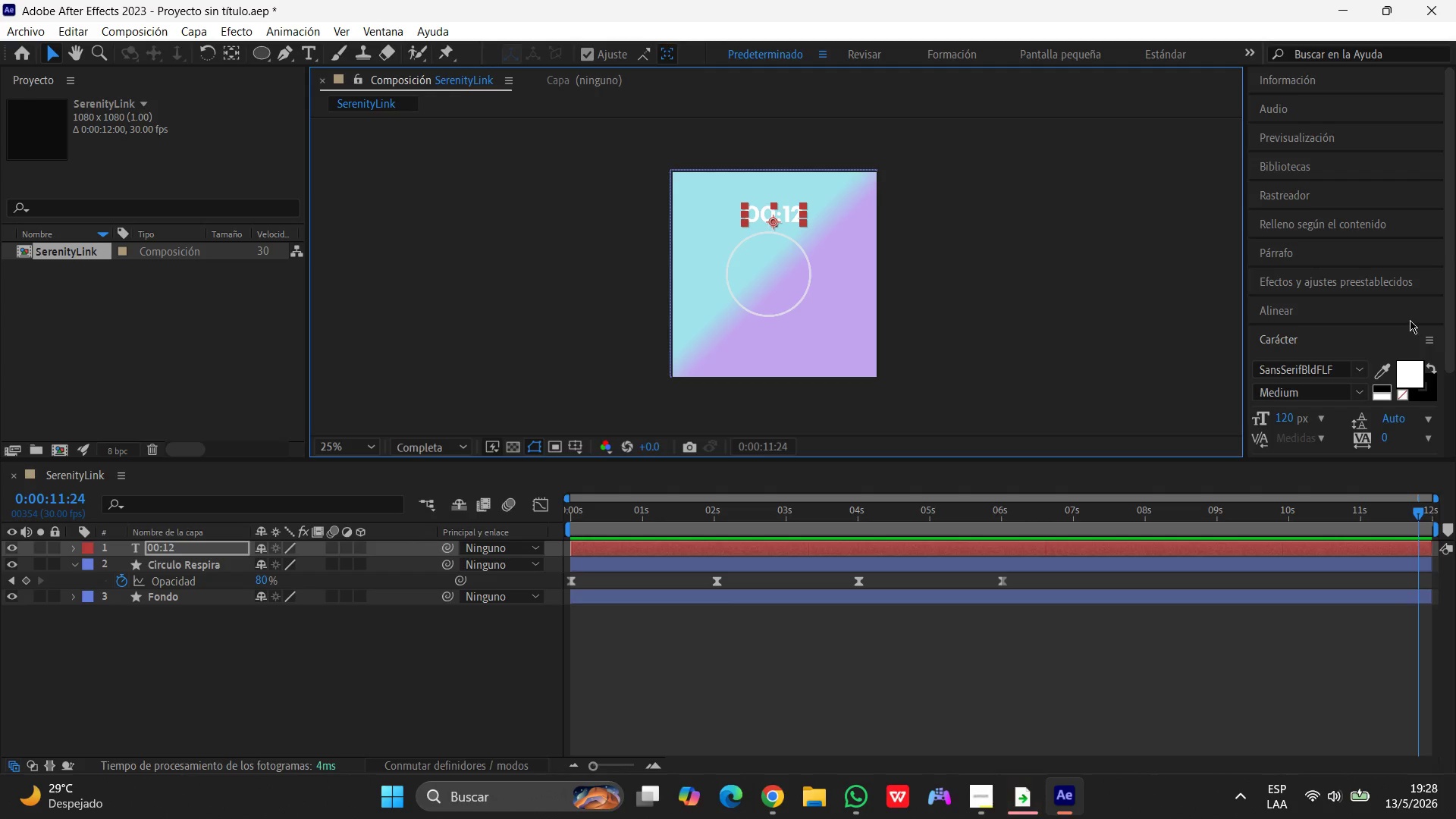 
left_click([1410, 365])
 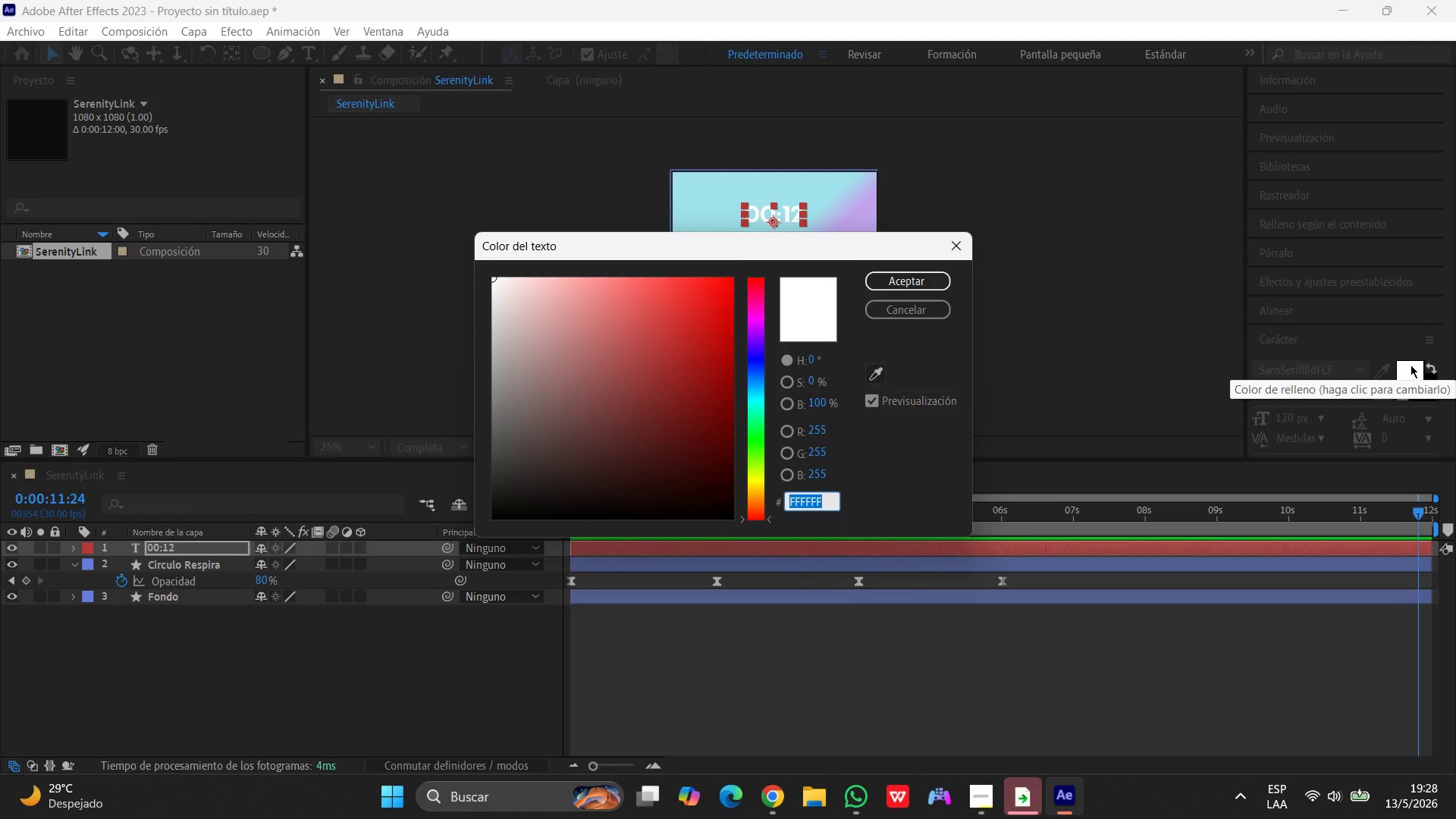 
type(e0f7ff)
 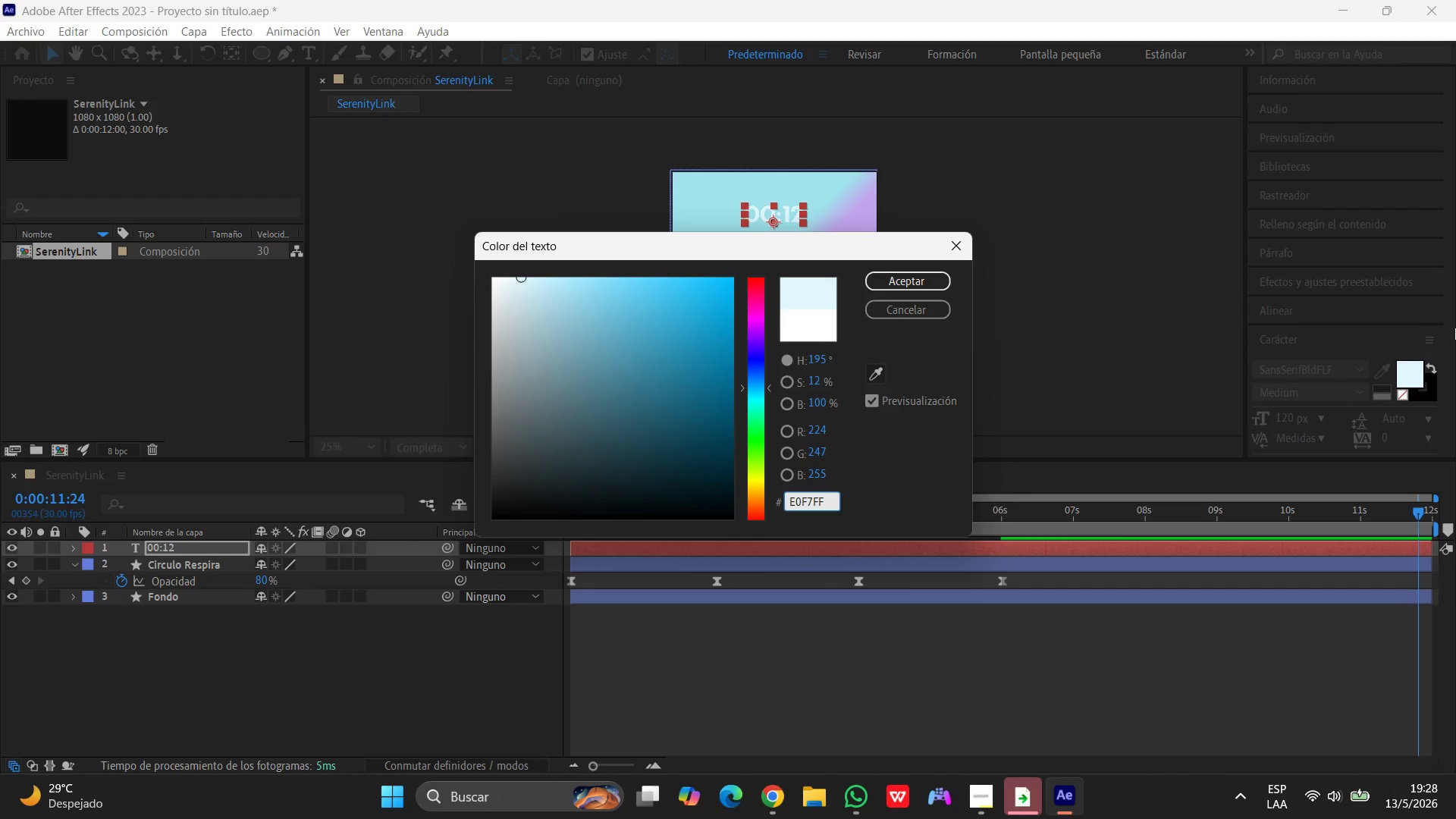 
left_click_drag(start_coordinate=[826, 497], to_coordinate=[744, 491])
 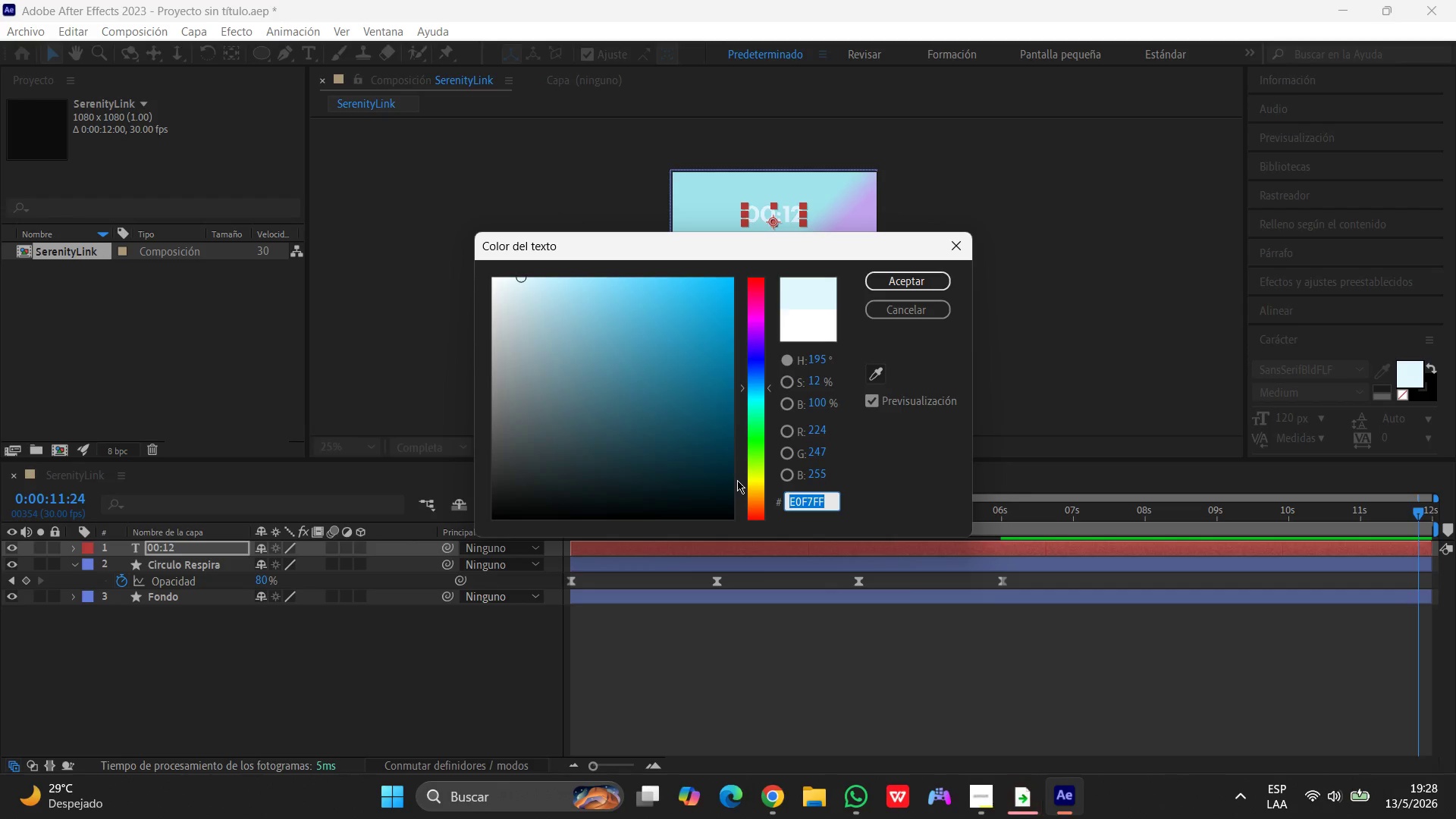 
type(f0f8ff)
 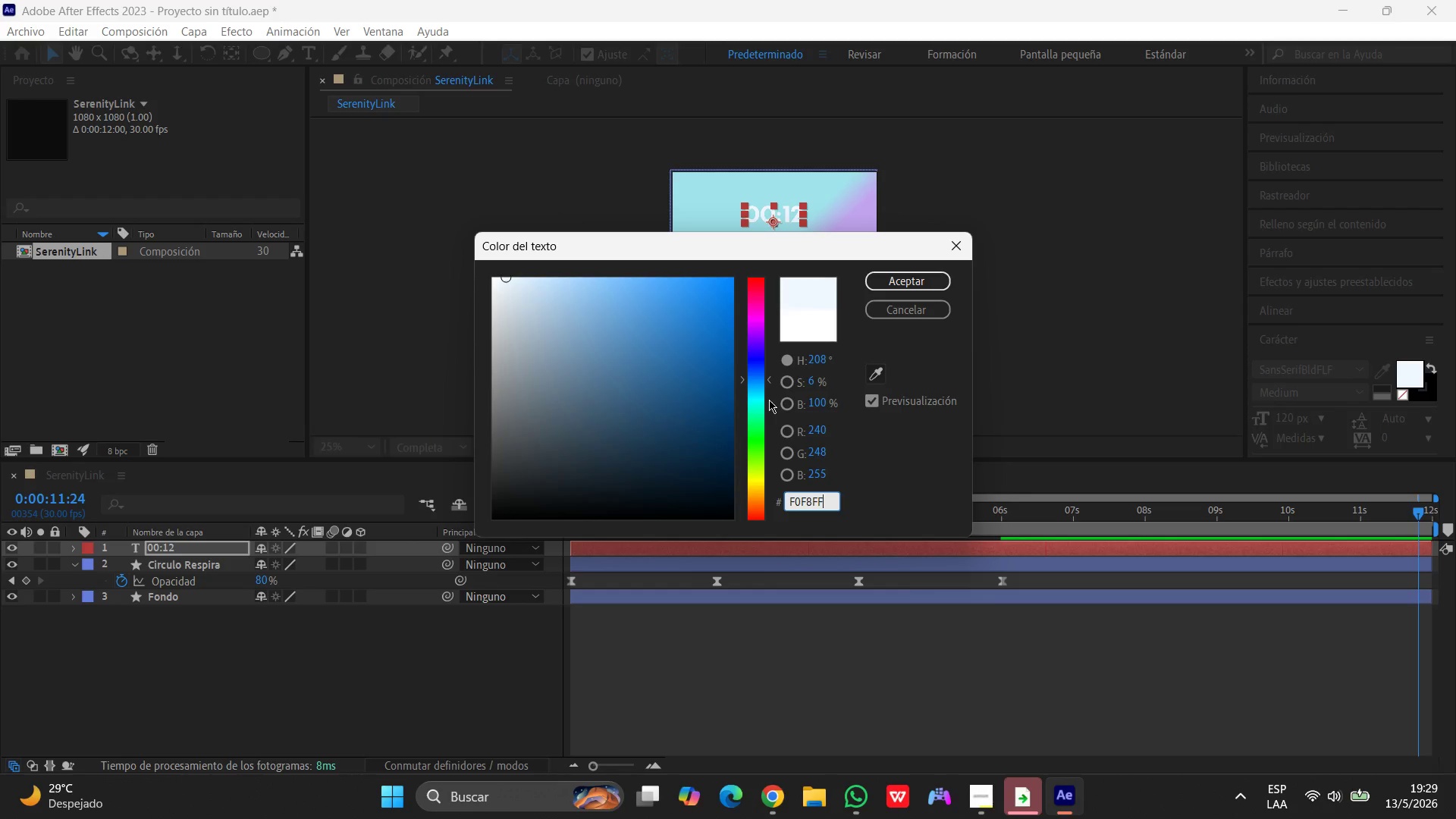 
wait(11.03)
 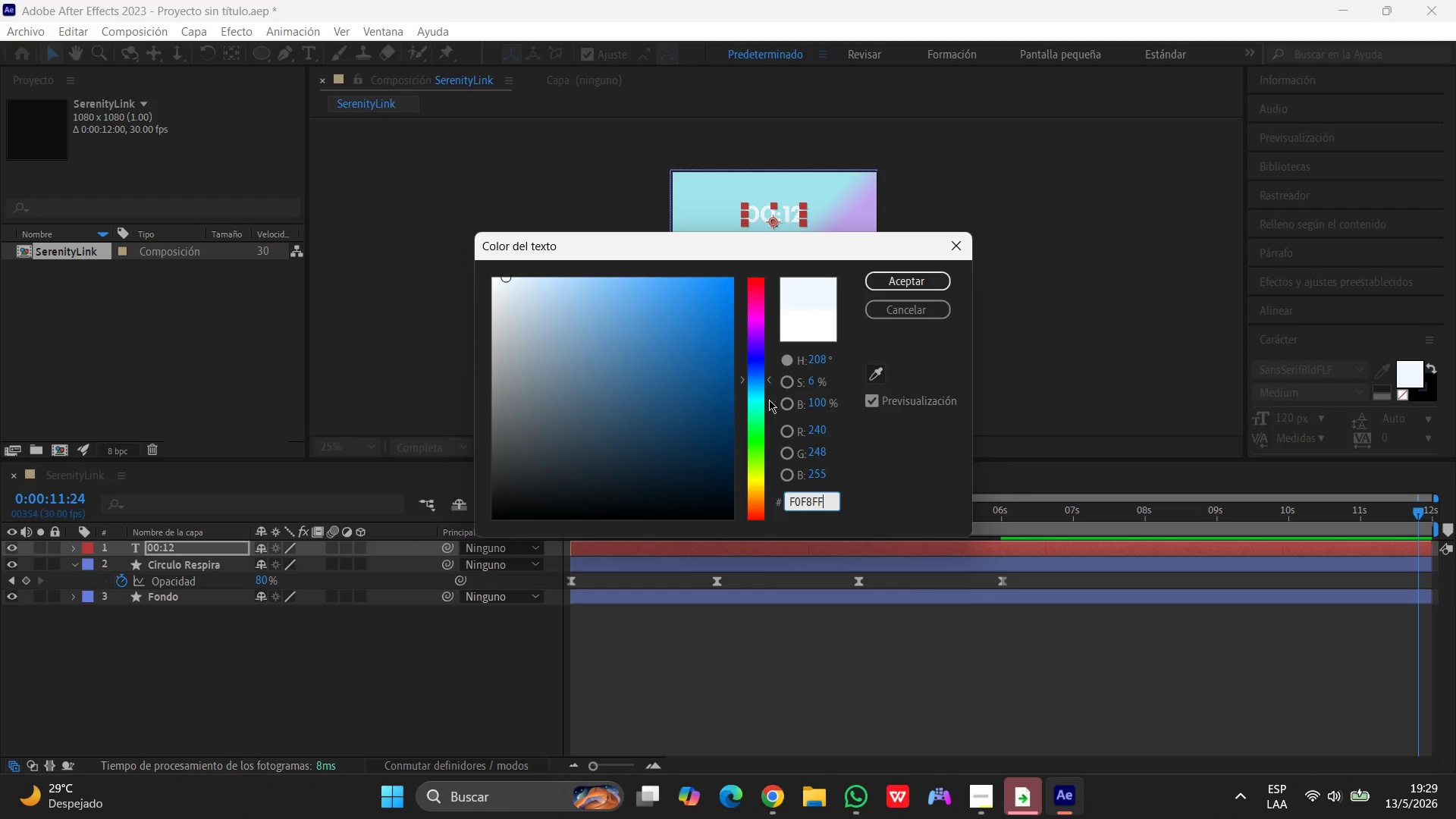 
left_click([644, 336])
 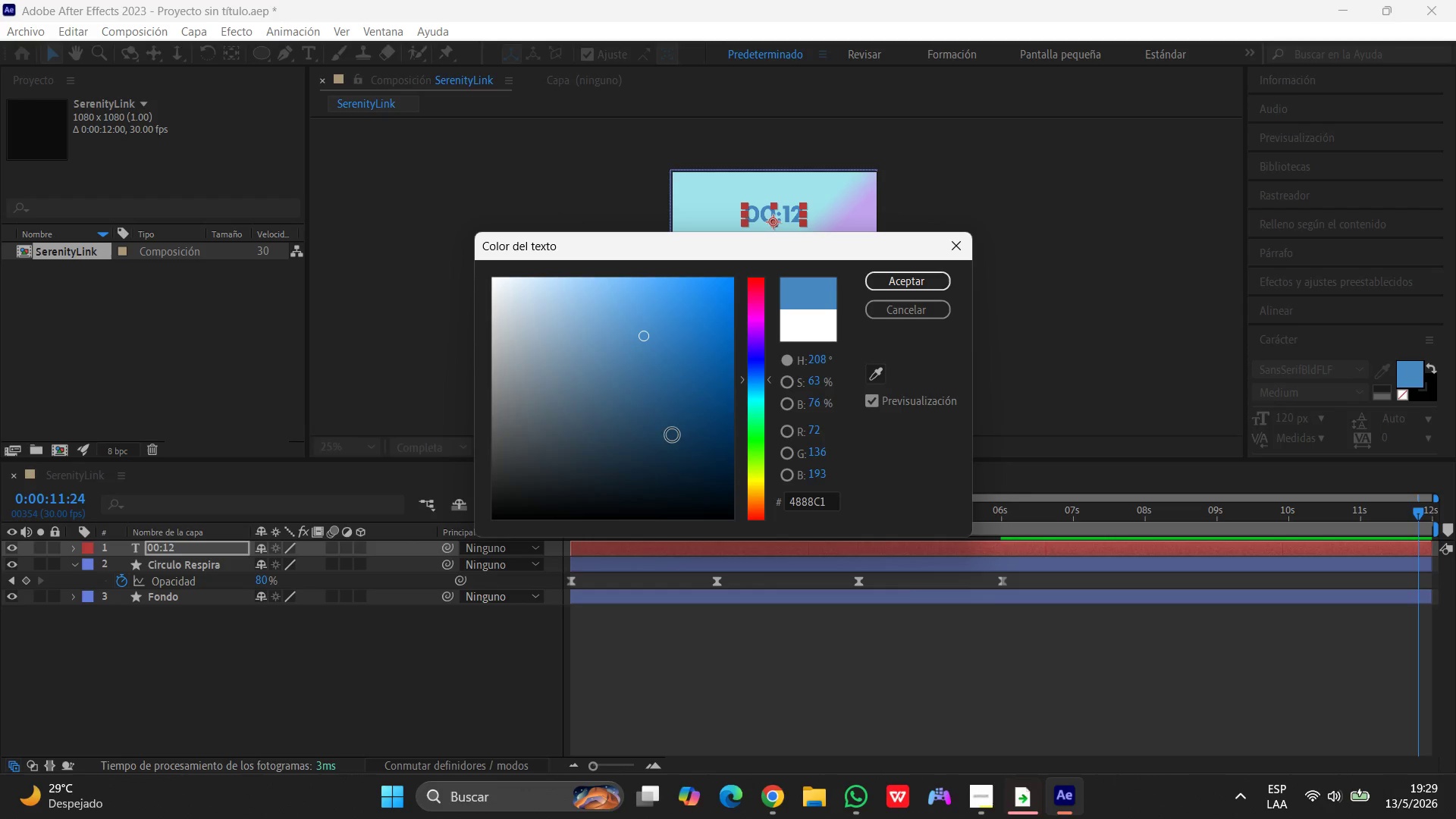 
left_click([690, 475])
 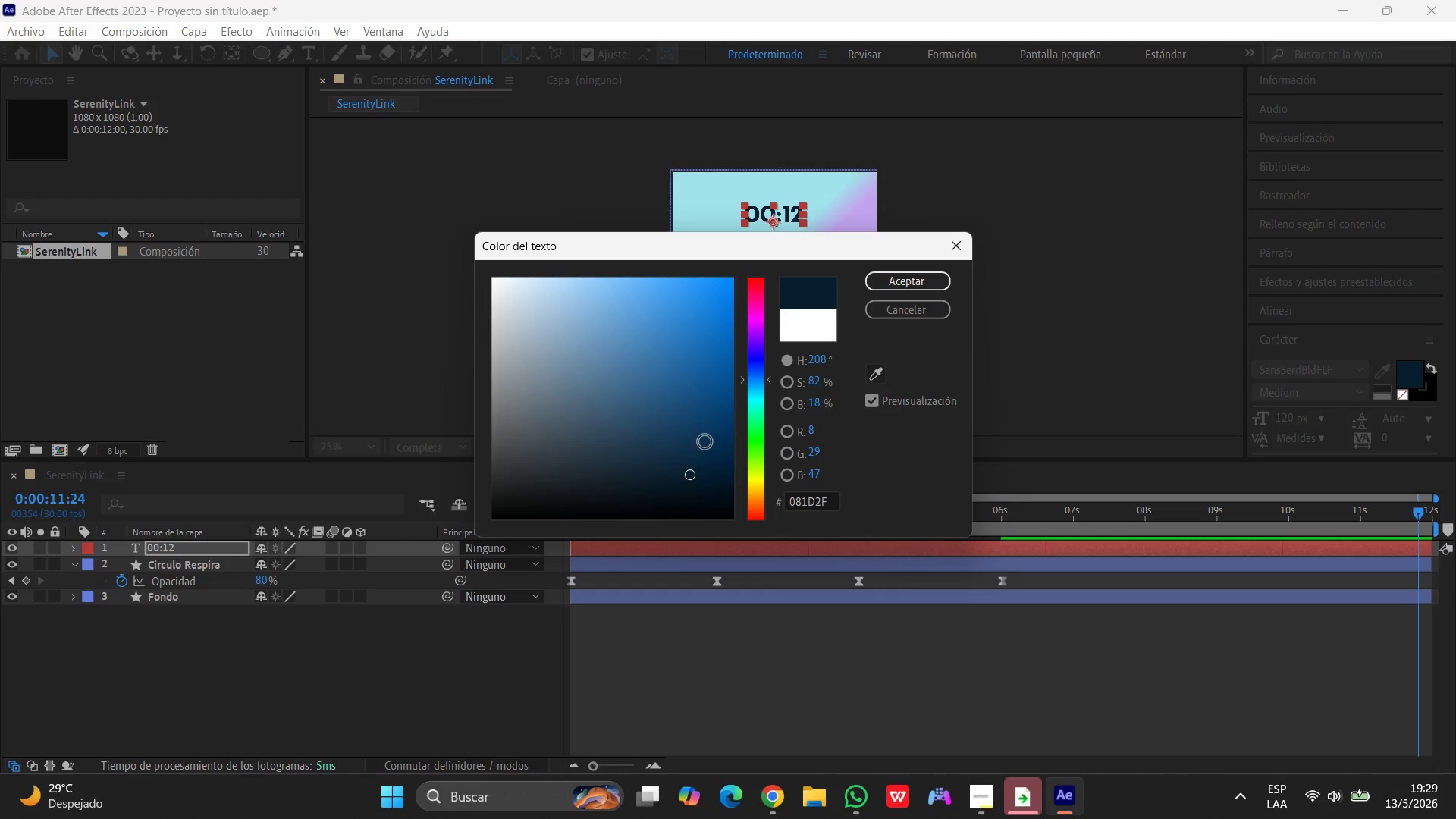 
left_click([711, 431])
 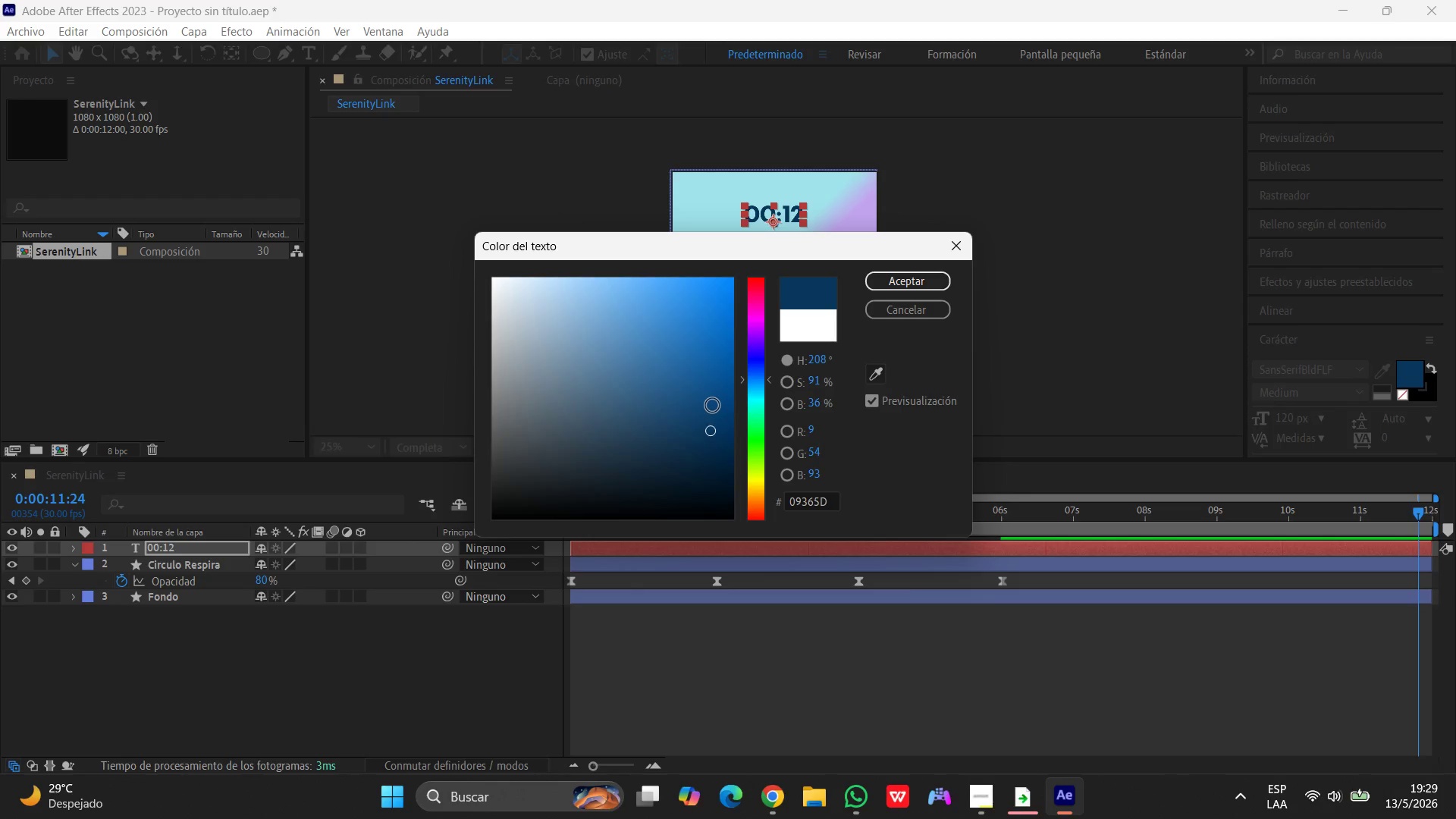 
left_click([714, 402])
 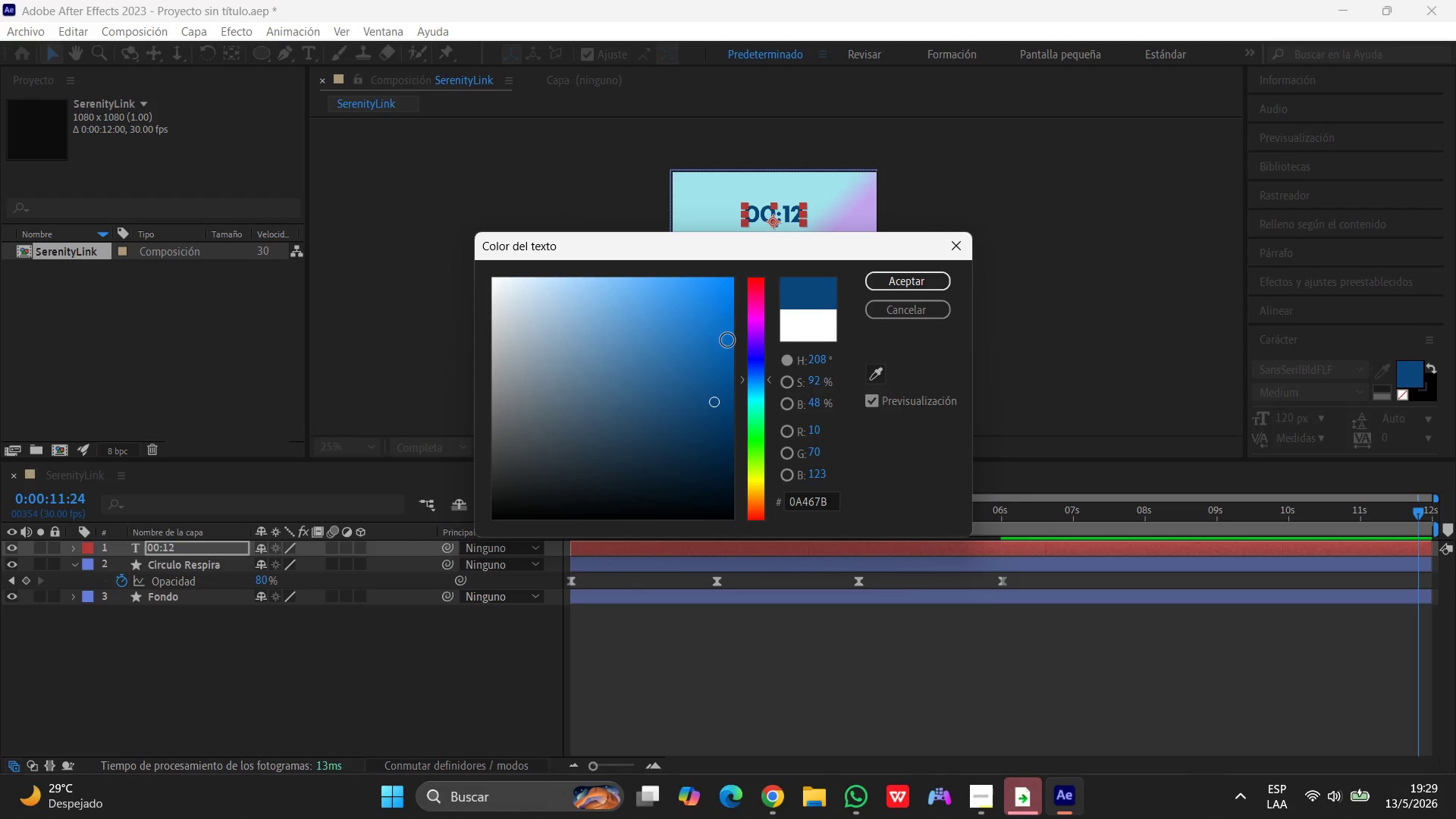 
left_click([721, 351])
 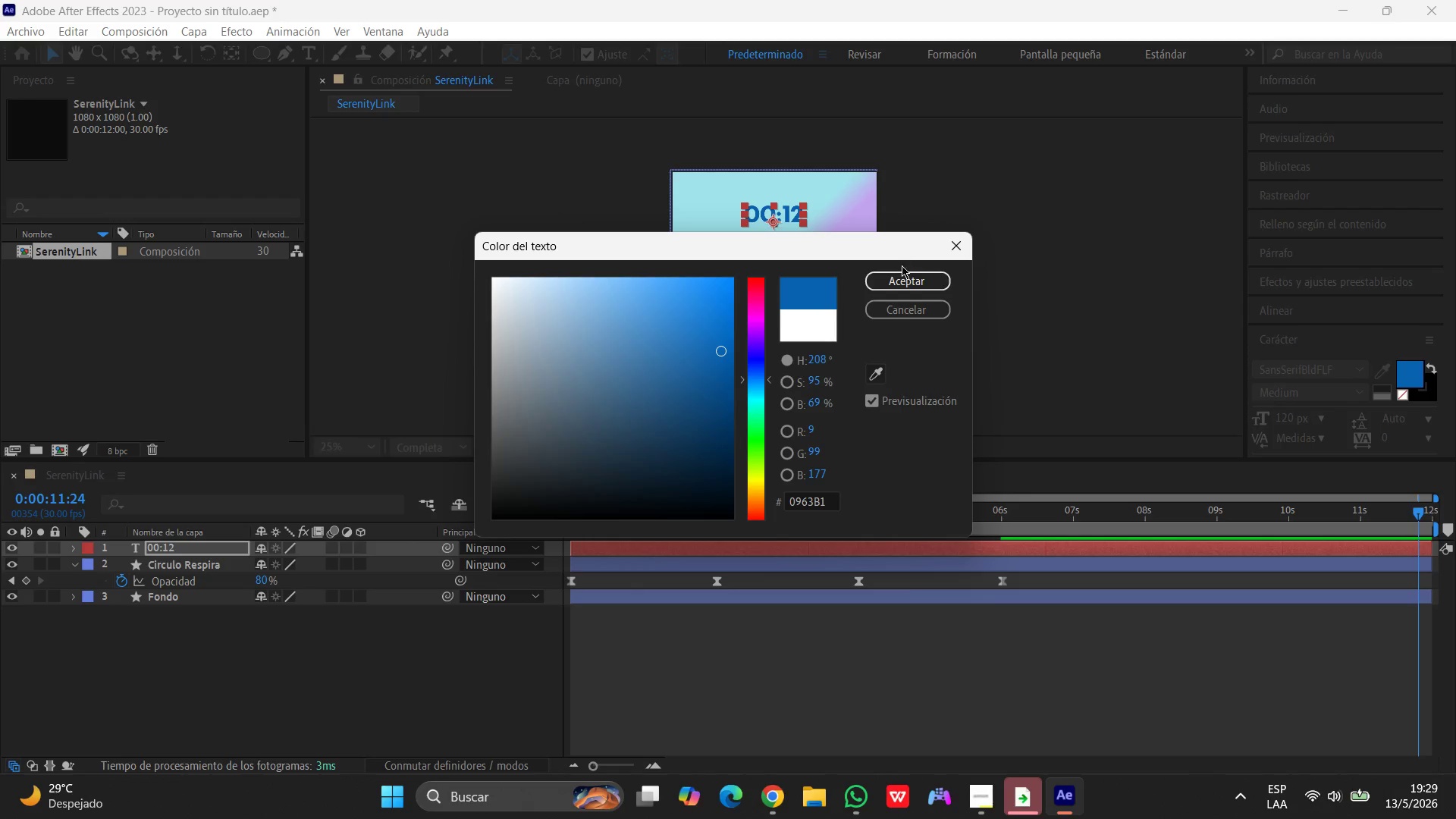 
left_click([898, 281])
 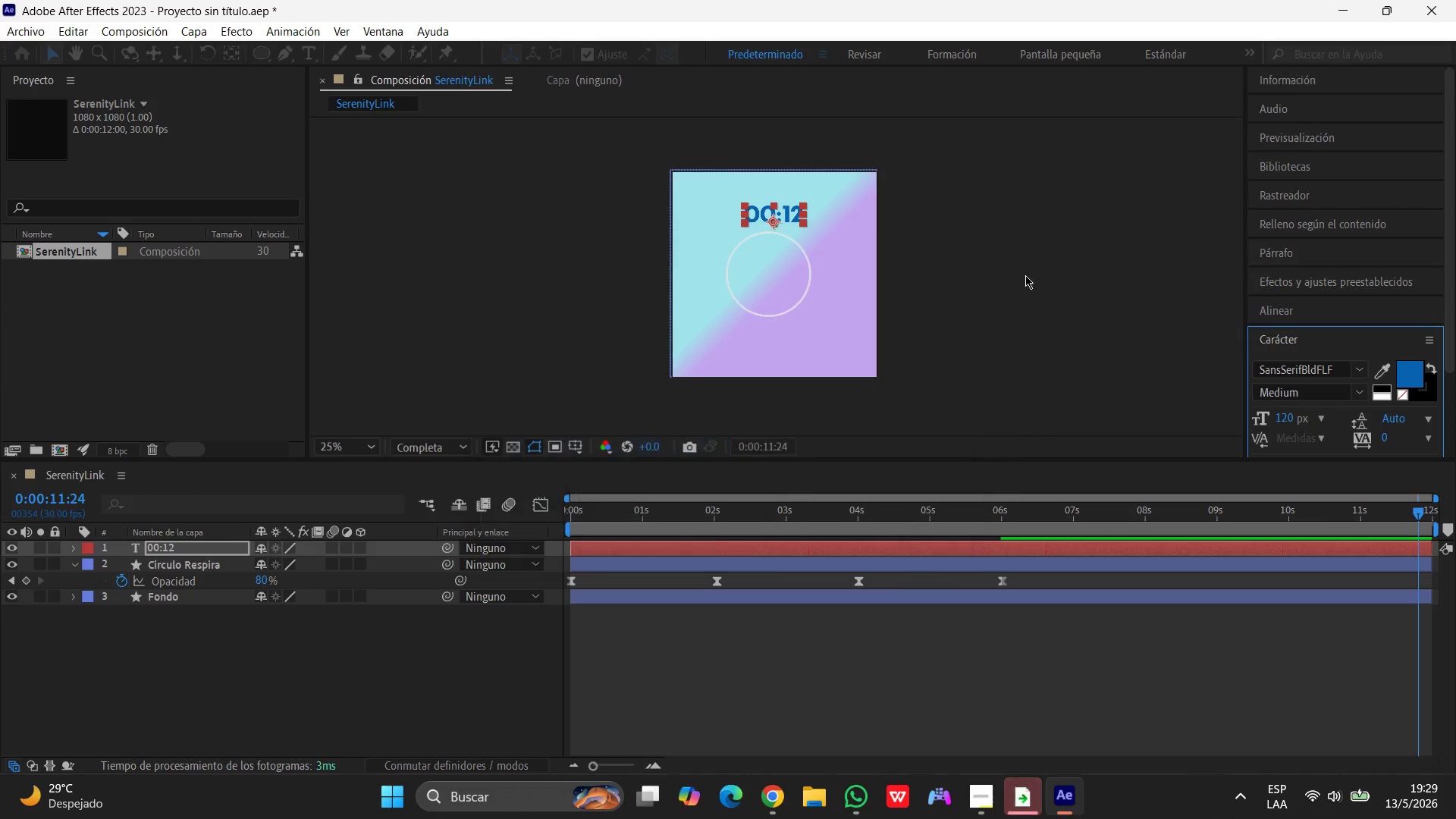 
left_click([1025, 275])
 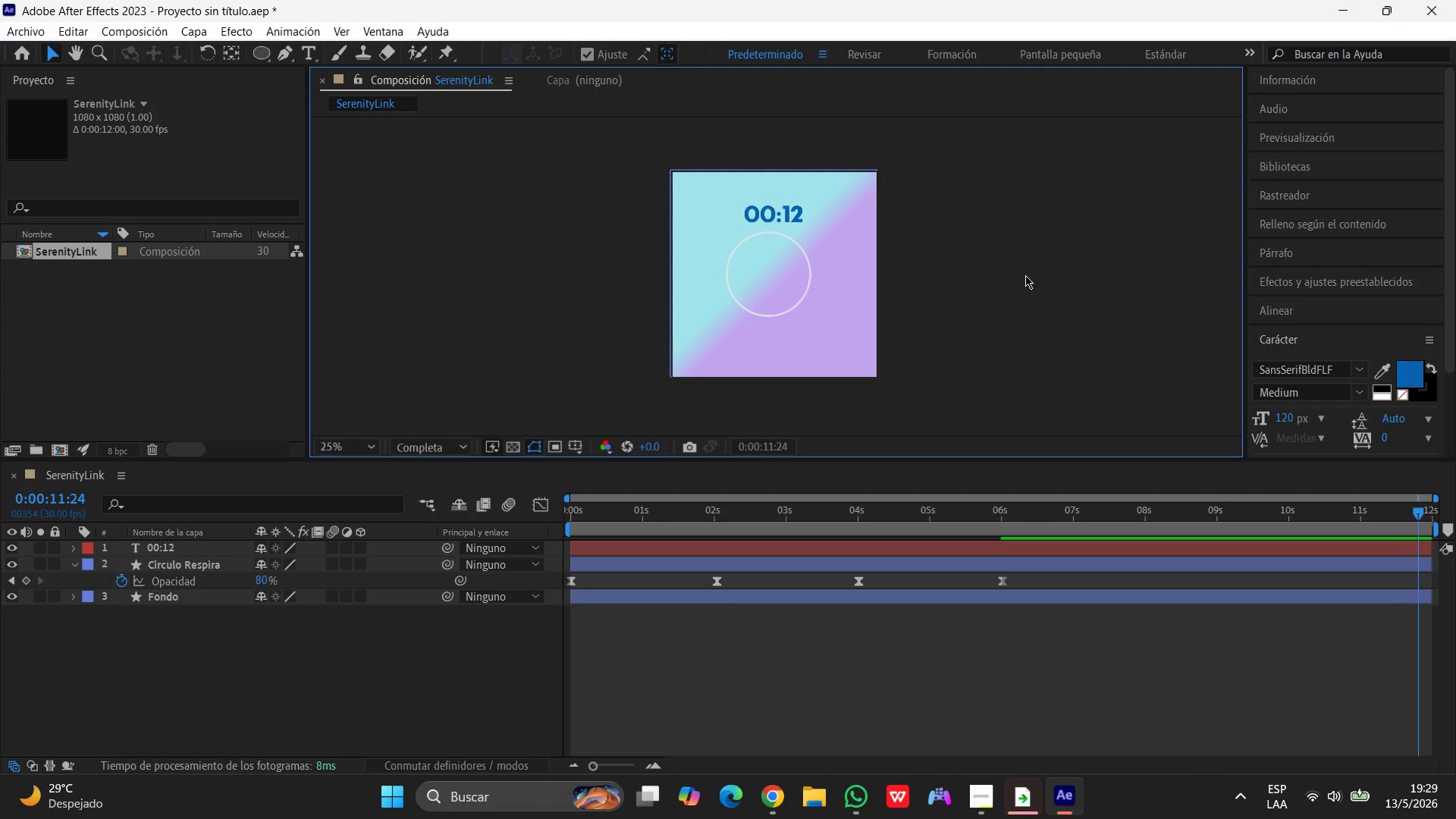 
wait(11.67)
 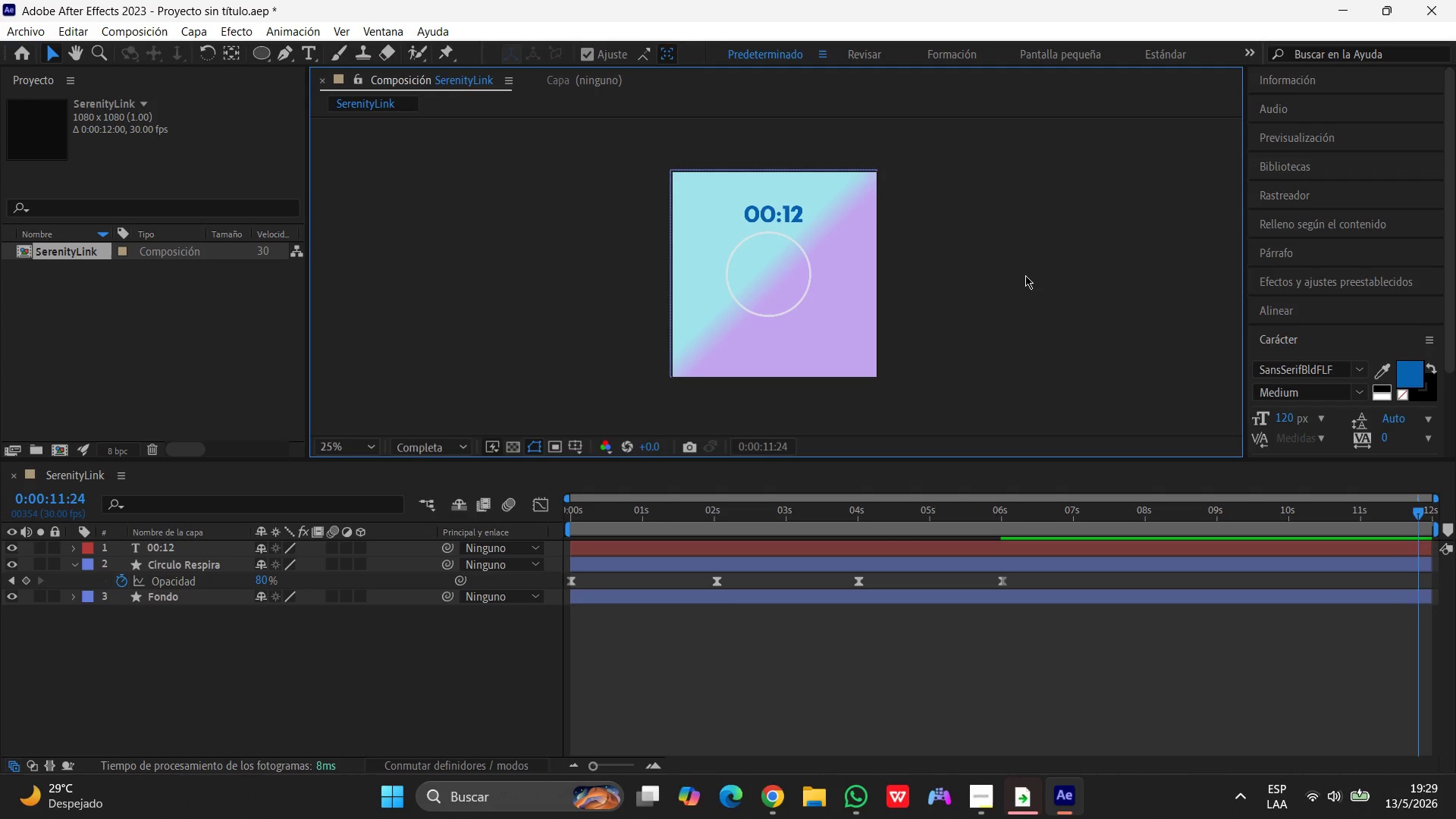 
left_click_drag(start_coordinate=[780, 218], to_coordinate=[769, 214])
 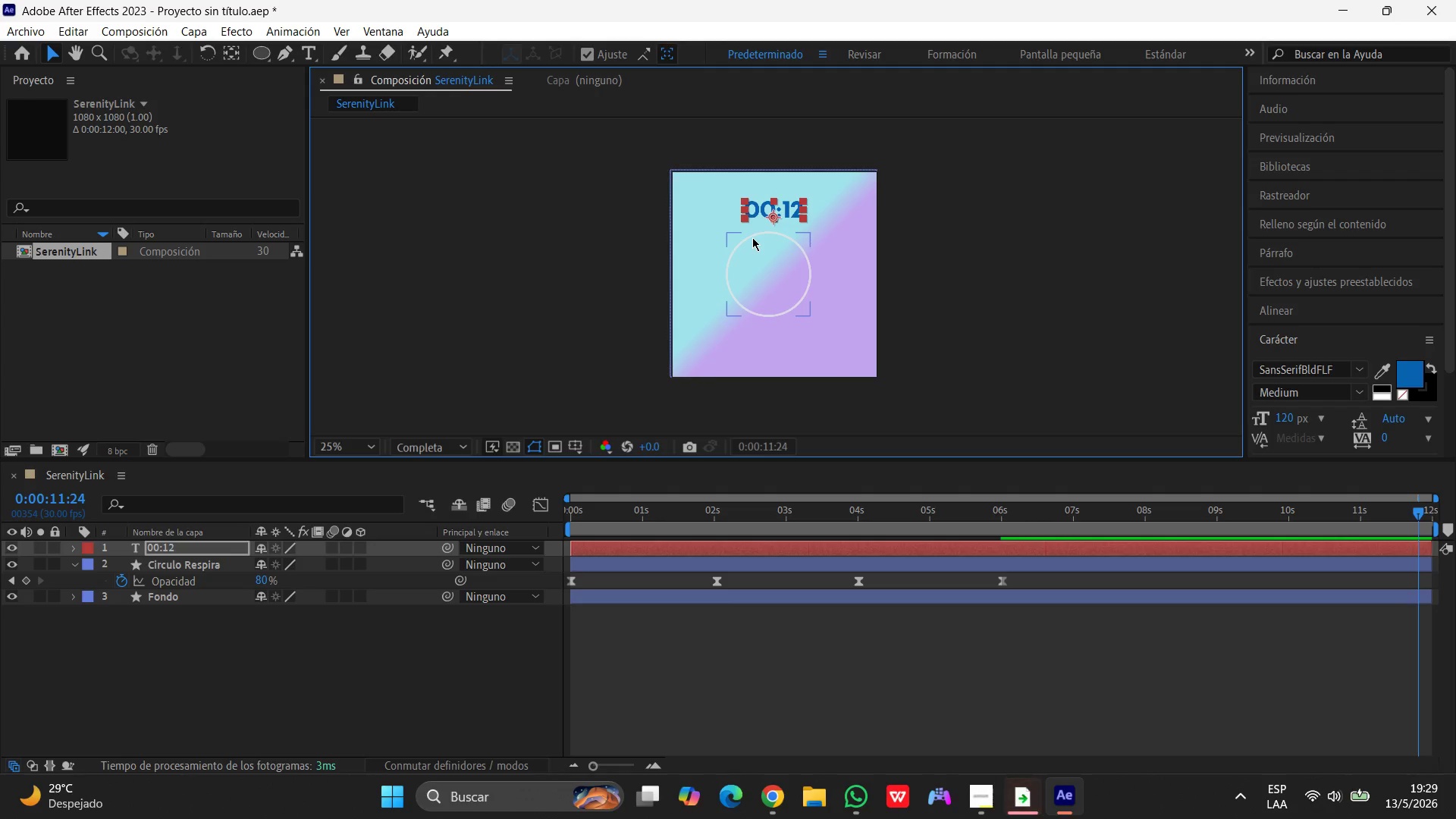 
left_click_drag(start_coordinate=[752, 237], to_coordinate=[764, 239])
 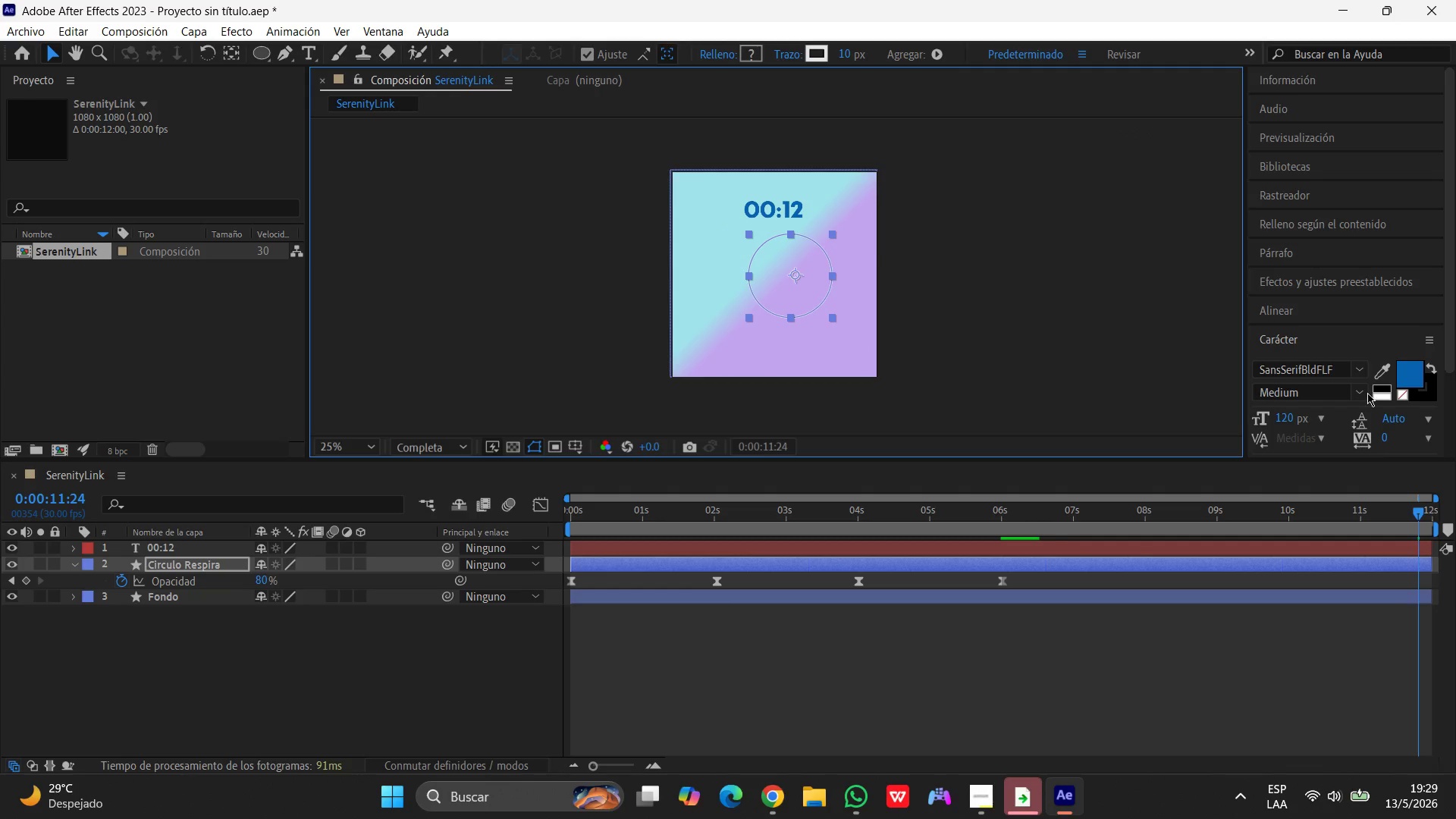 
scroll: coordinate [1391, 320], scroll_direction: down, amount: 6.0
 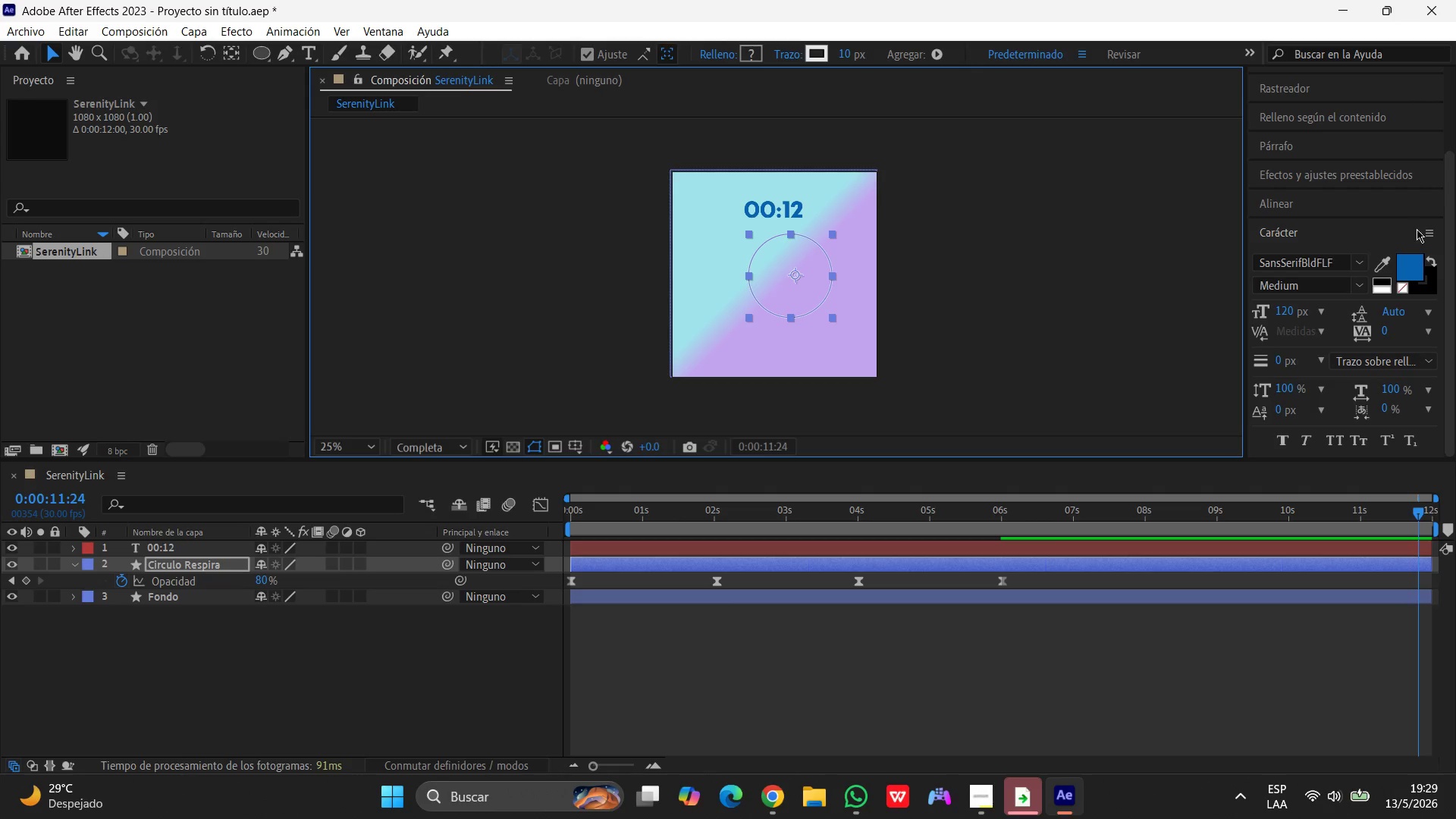 
left_click([1424, 231])
 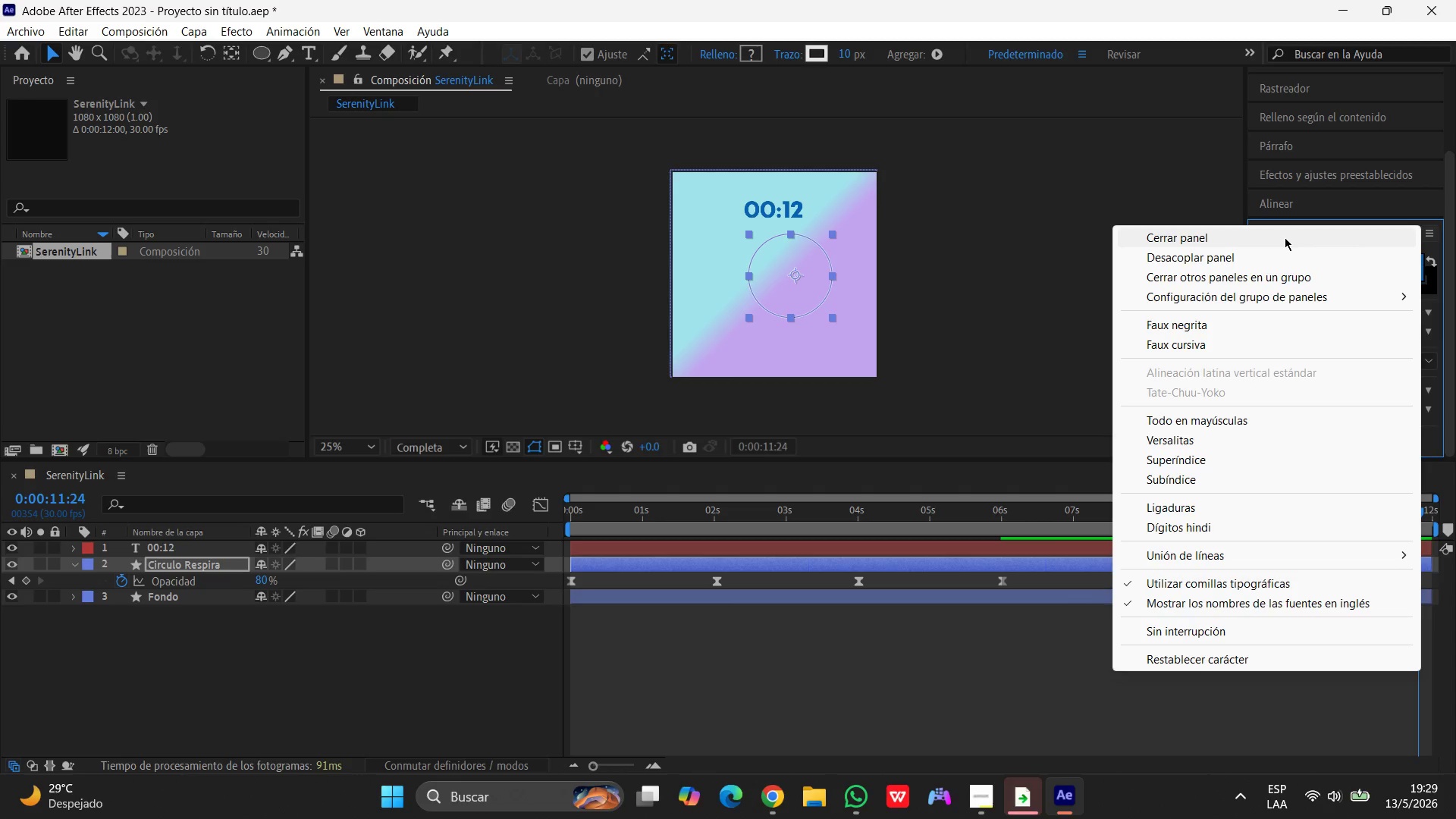 
left_click([1285, 237])
 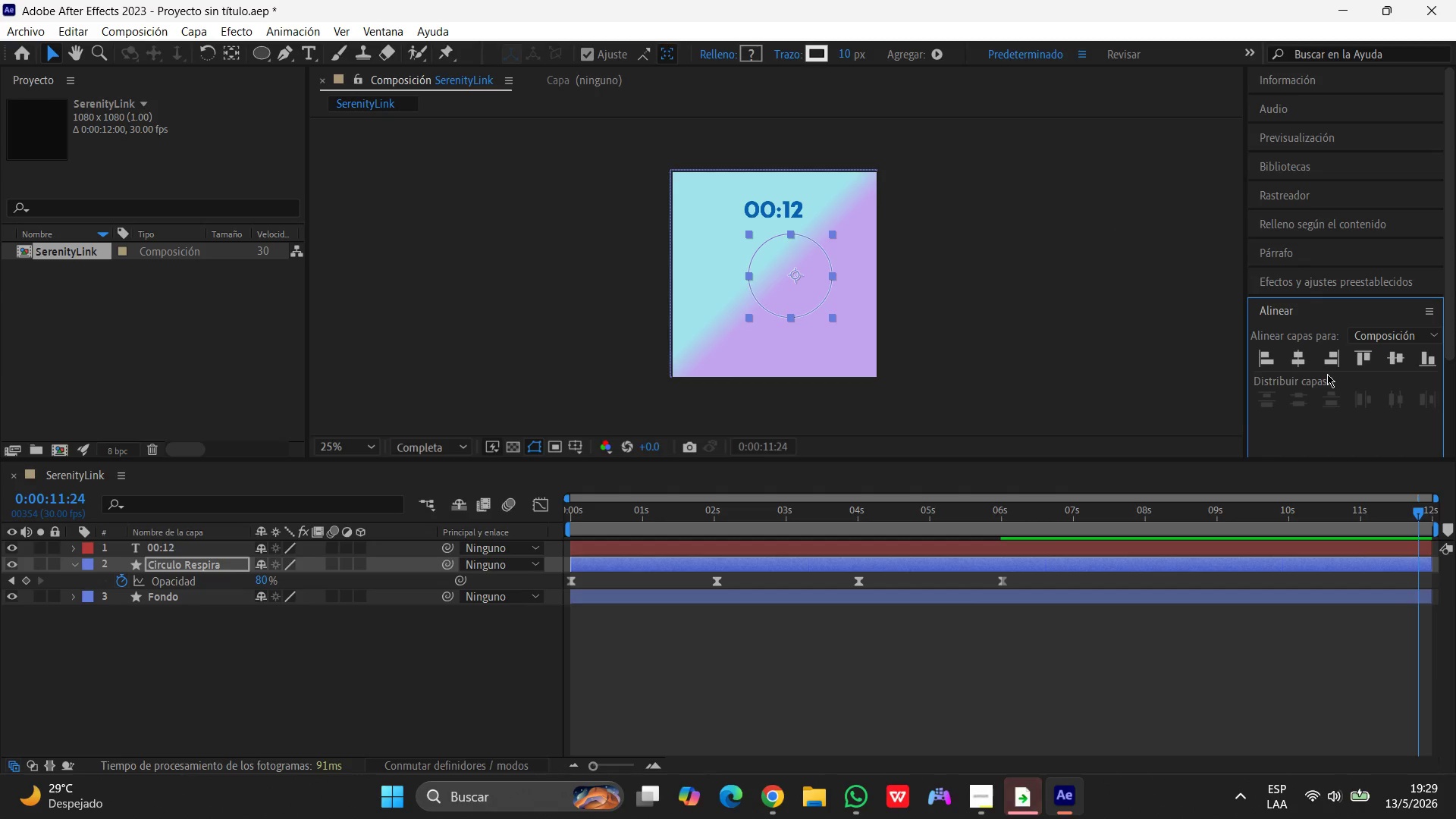 
left_click([1304, 366])
 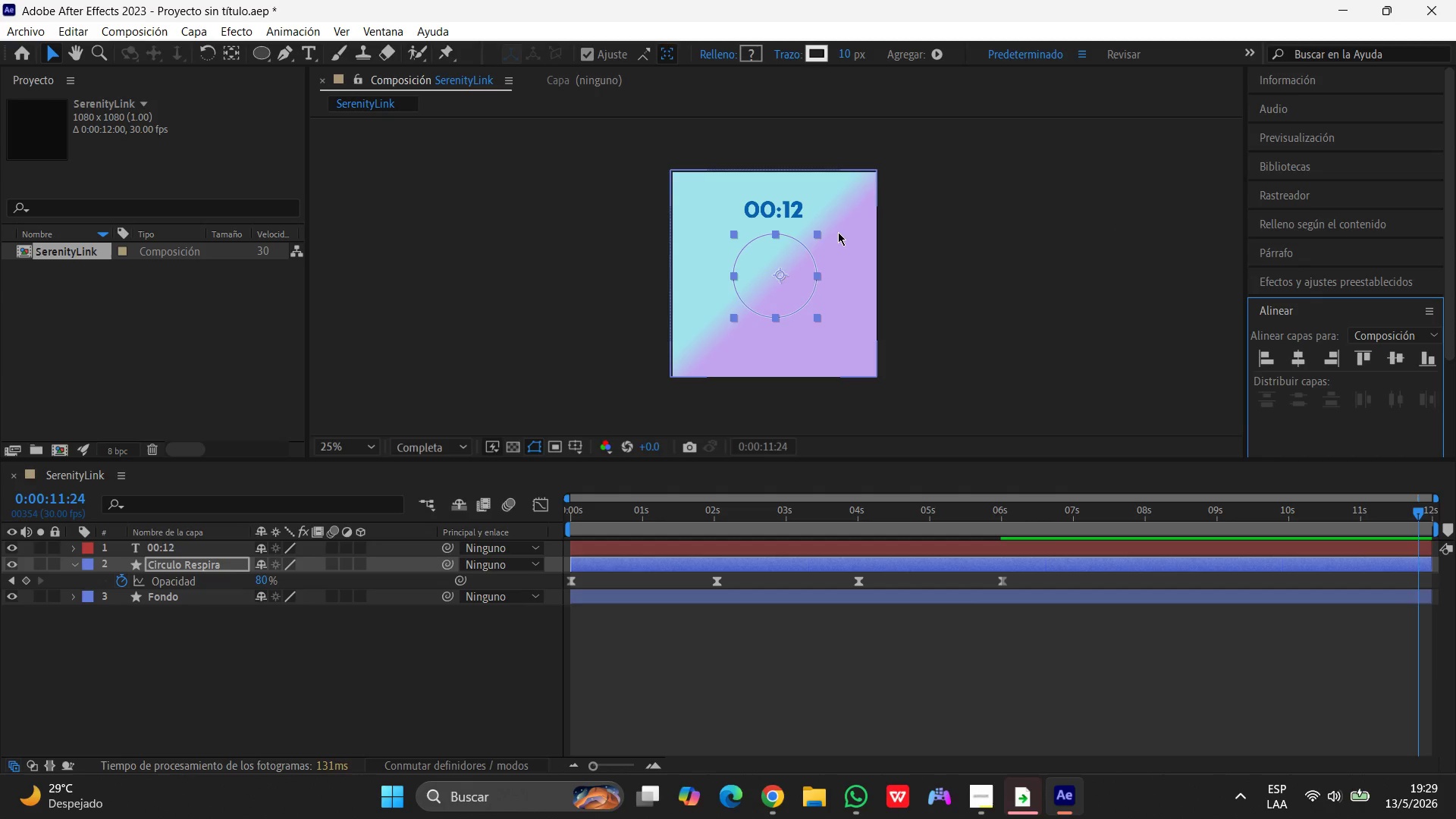 
left_click([781, 206])
 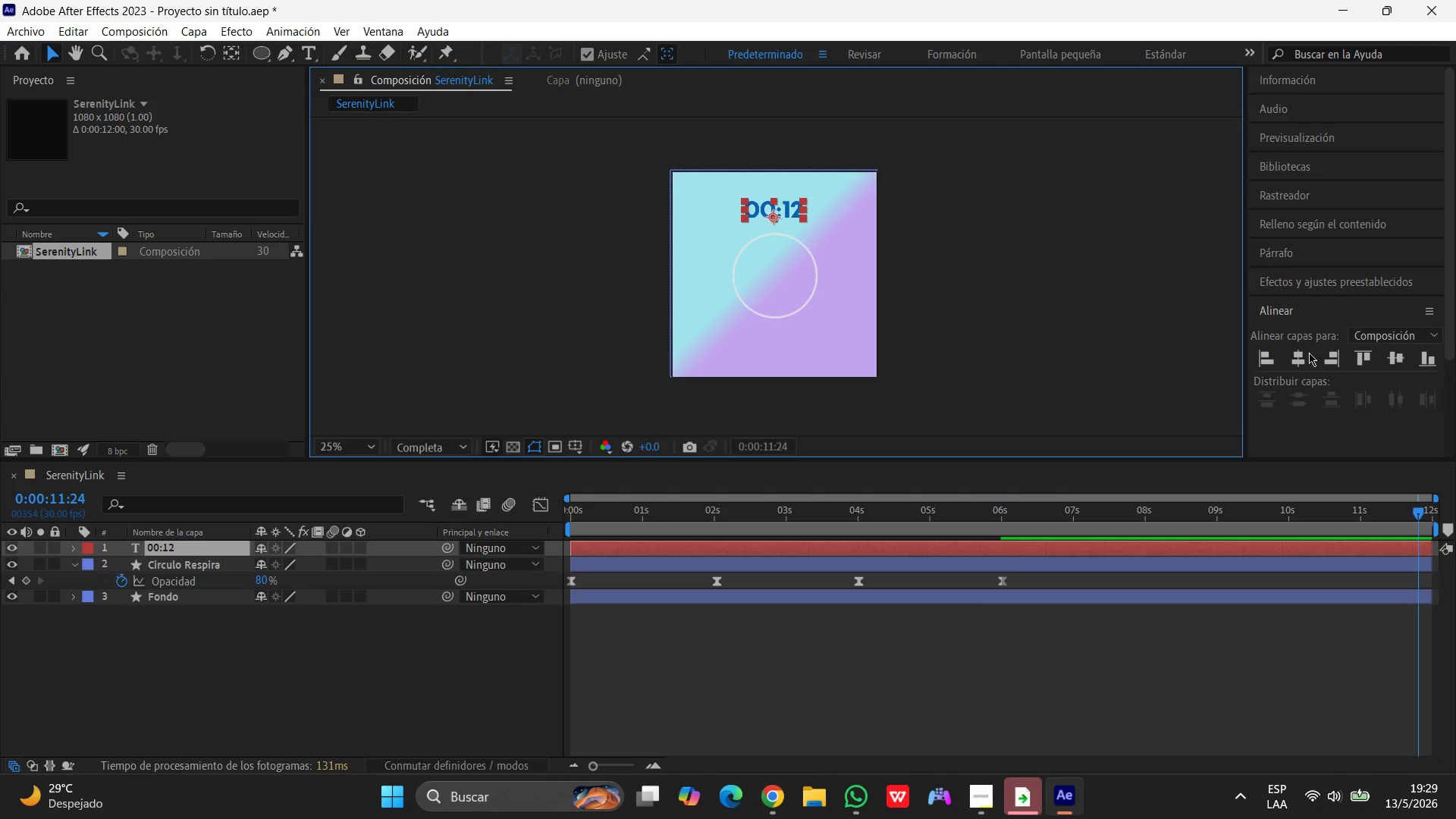 
left_click([1294, 356])
 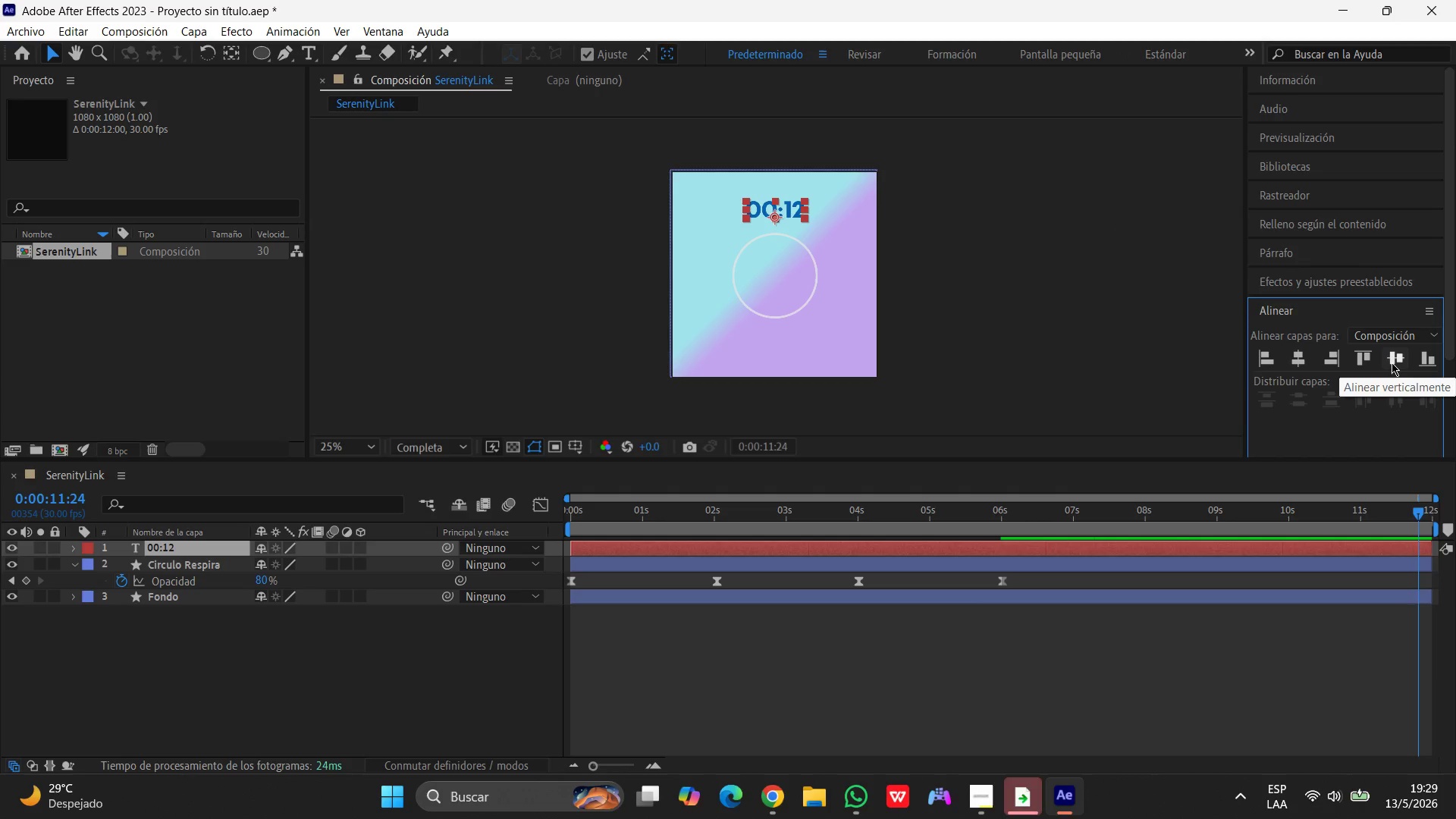 
left_click([1392, 362])
 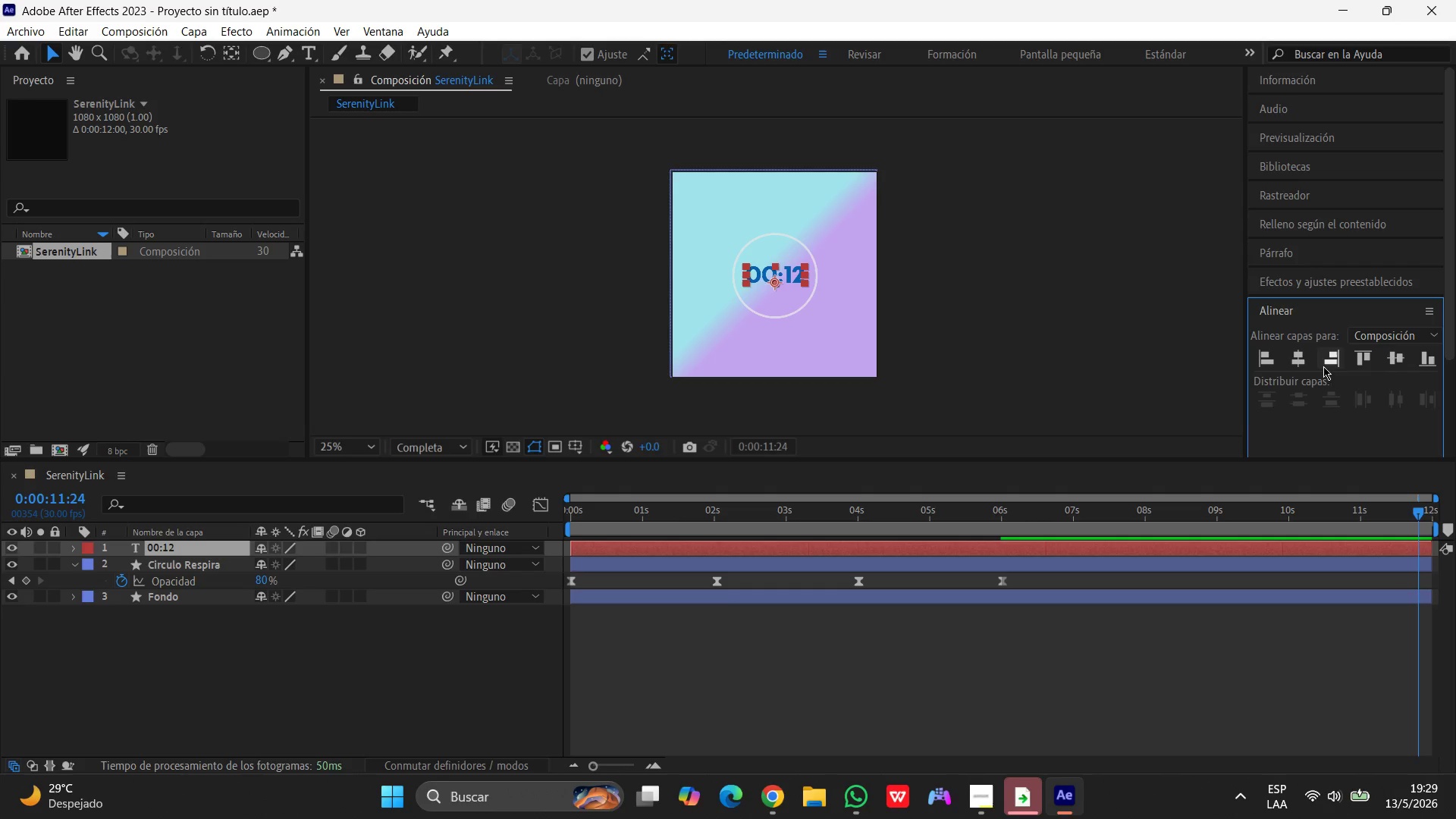 
left_click([1300, 365])
 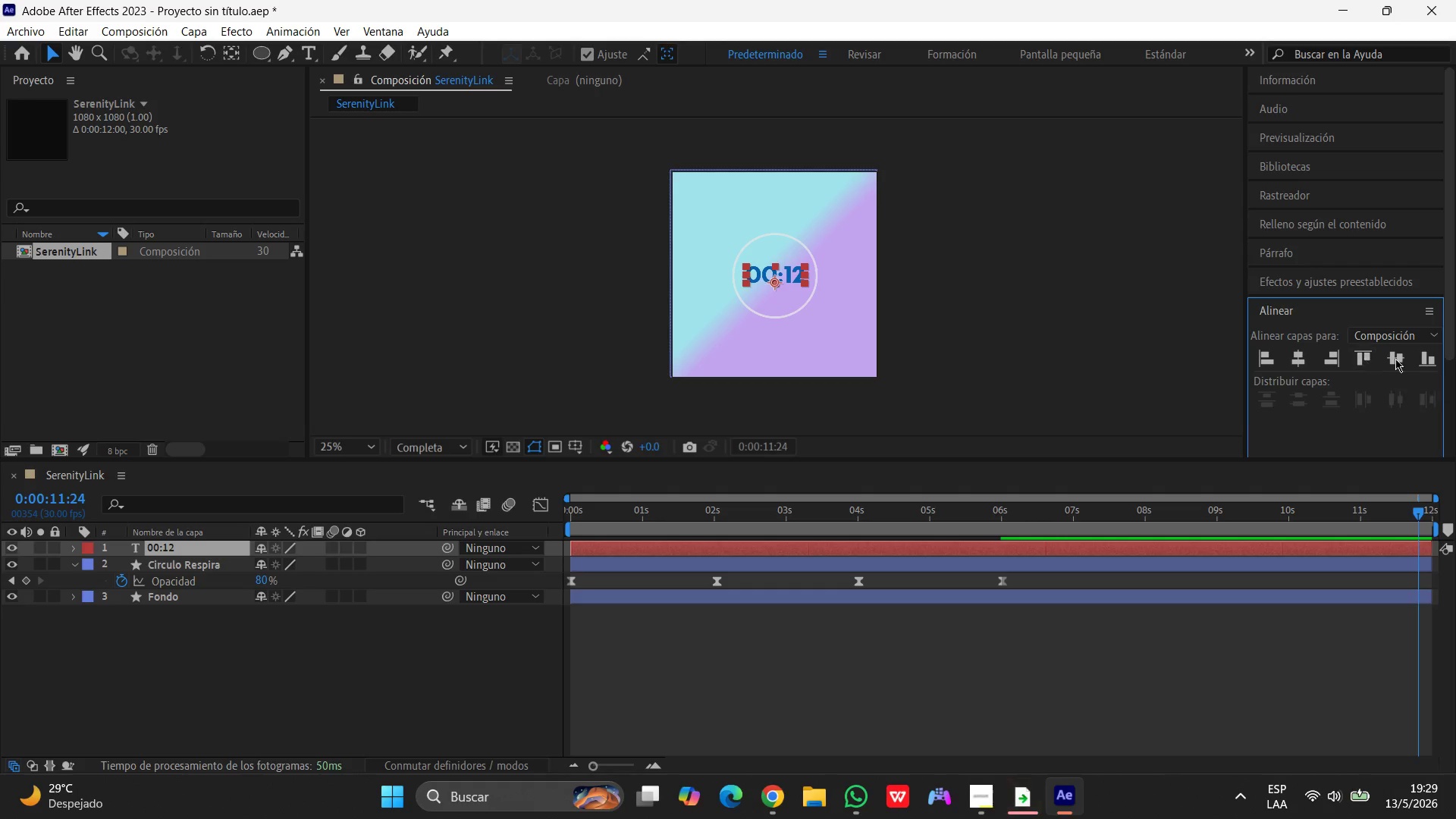 
left_click([1428, 357])
 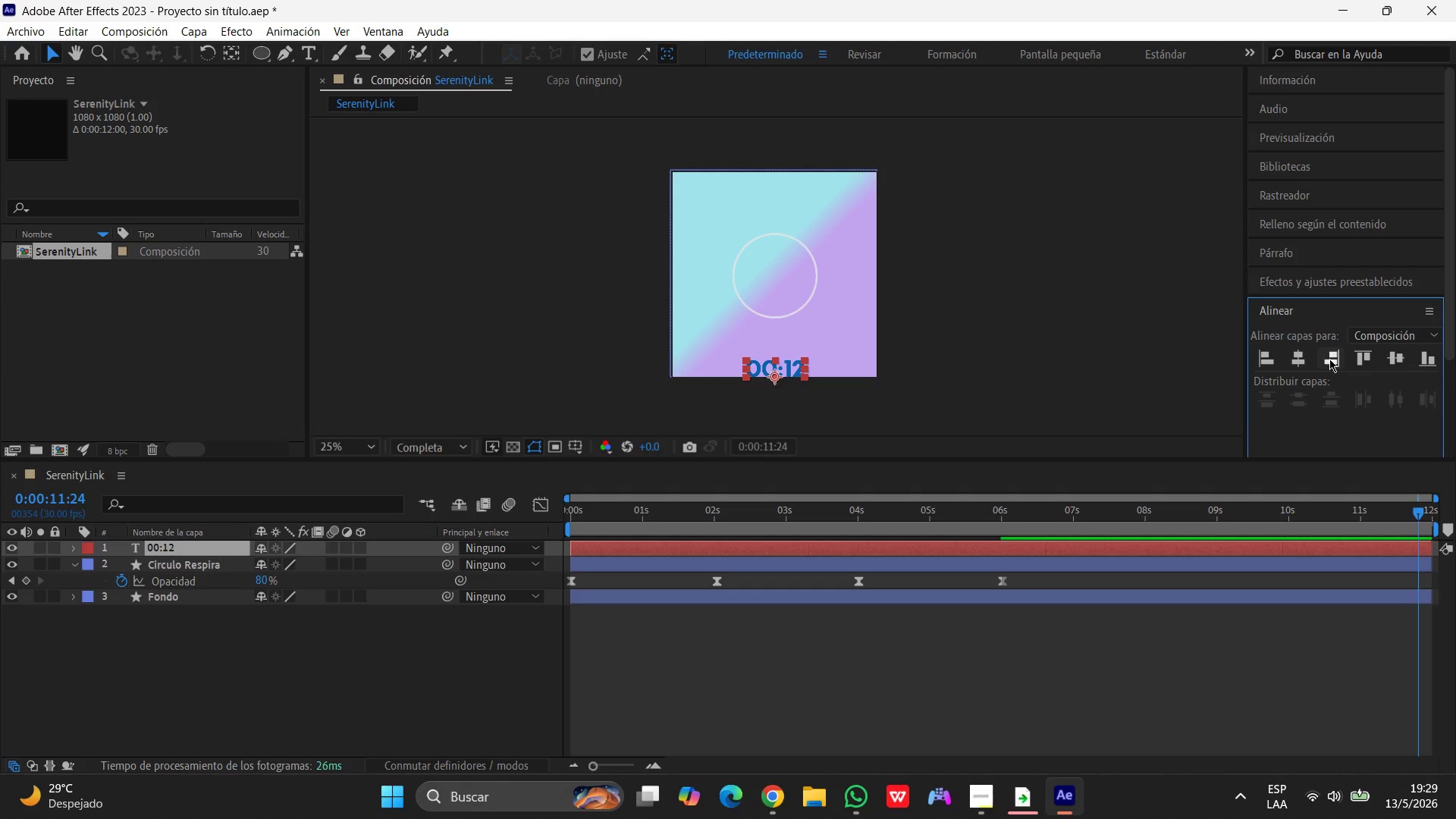 
left_click([1363, 356])
 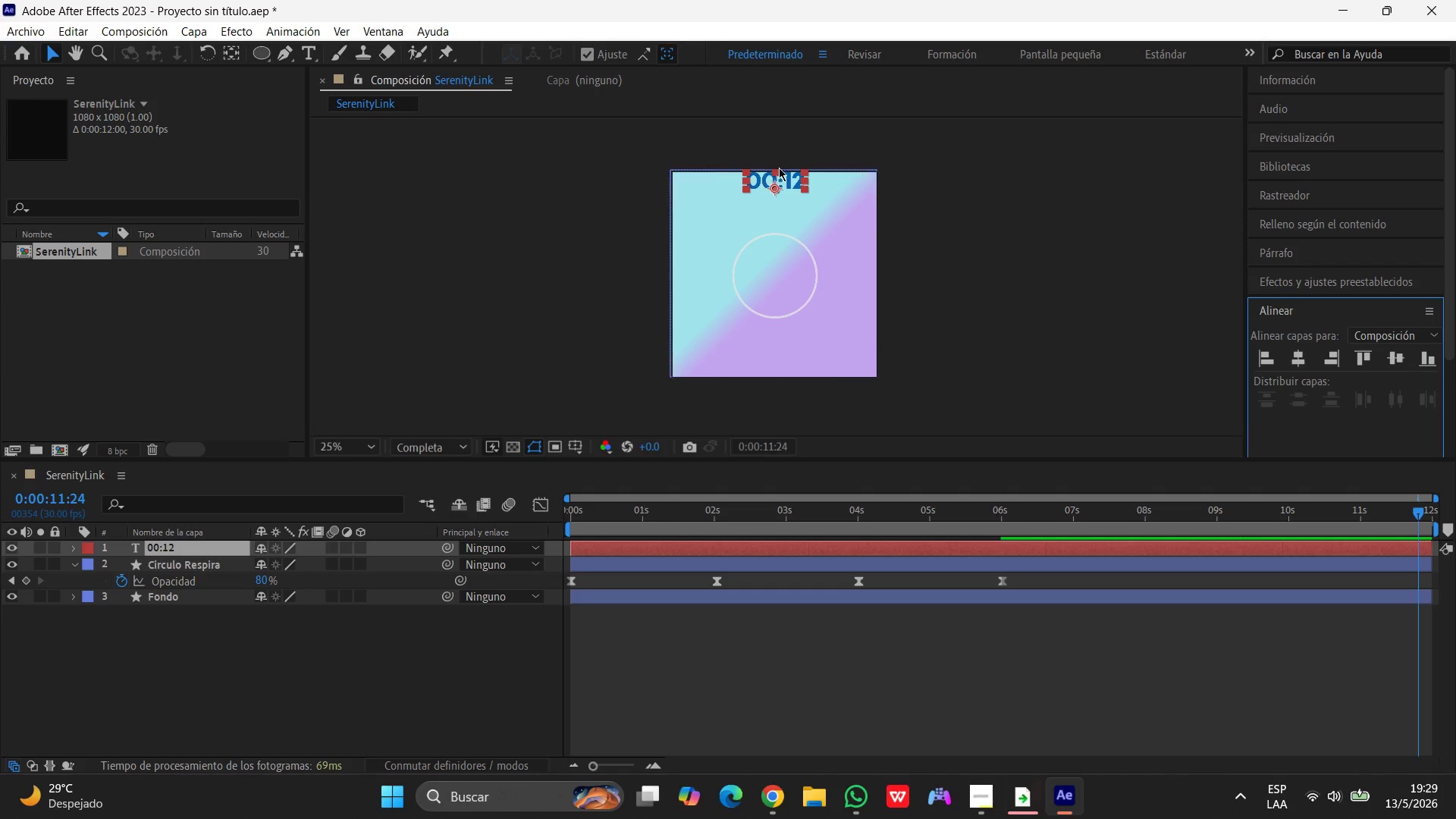 
left_click_drag(start_coordinate=[786, 174], to_coordinate=[789, 211])
 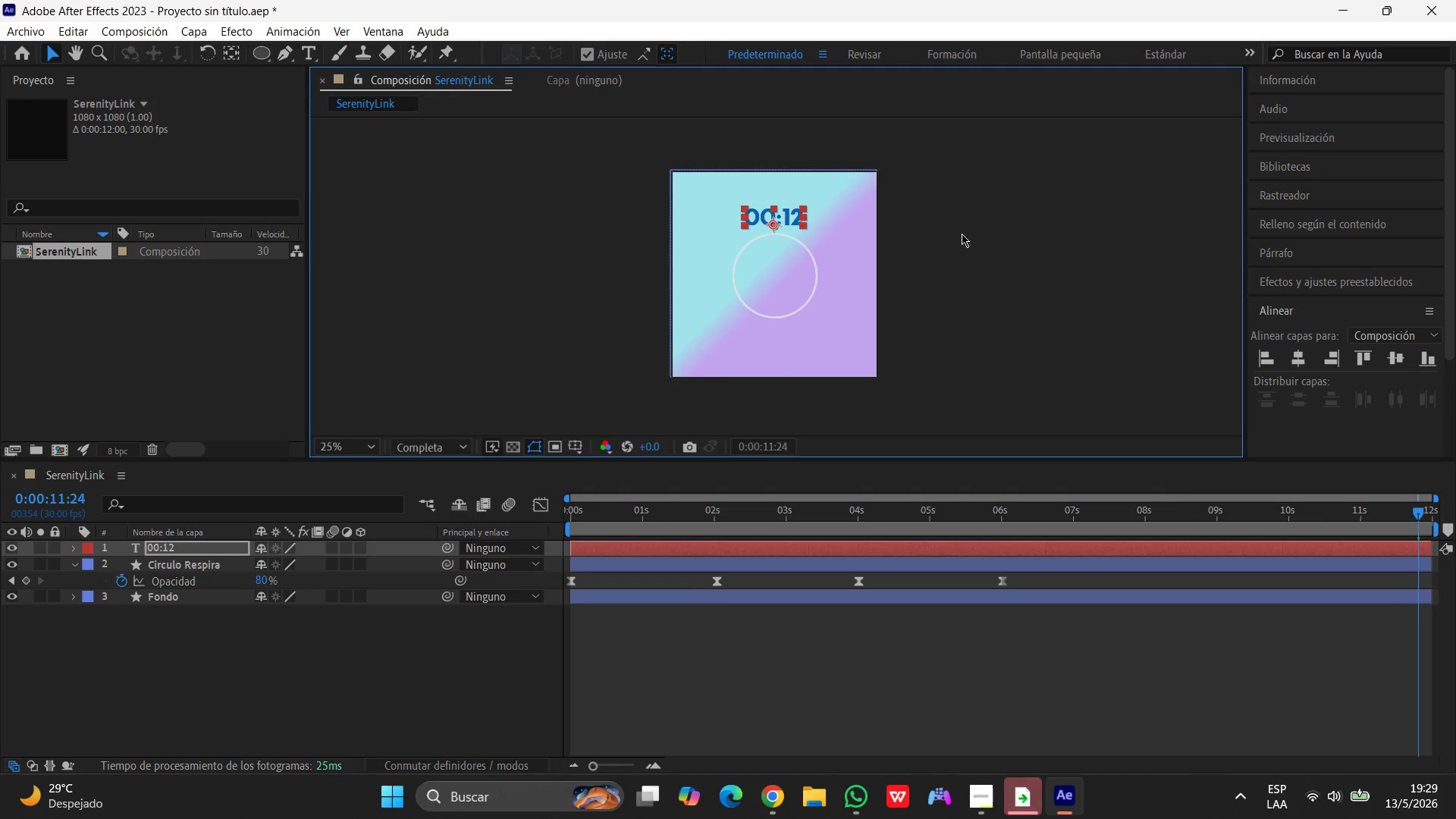 
left_click([962, 234])
 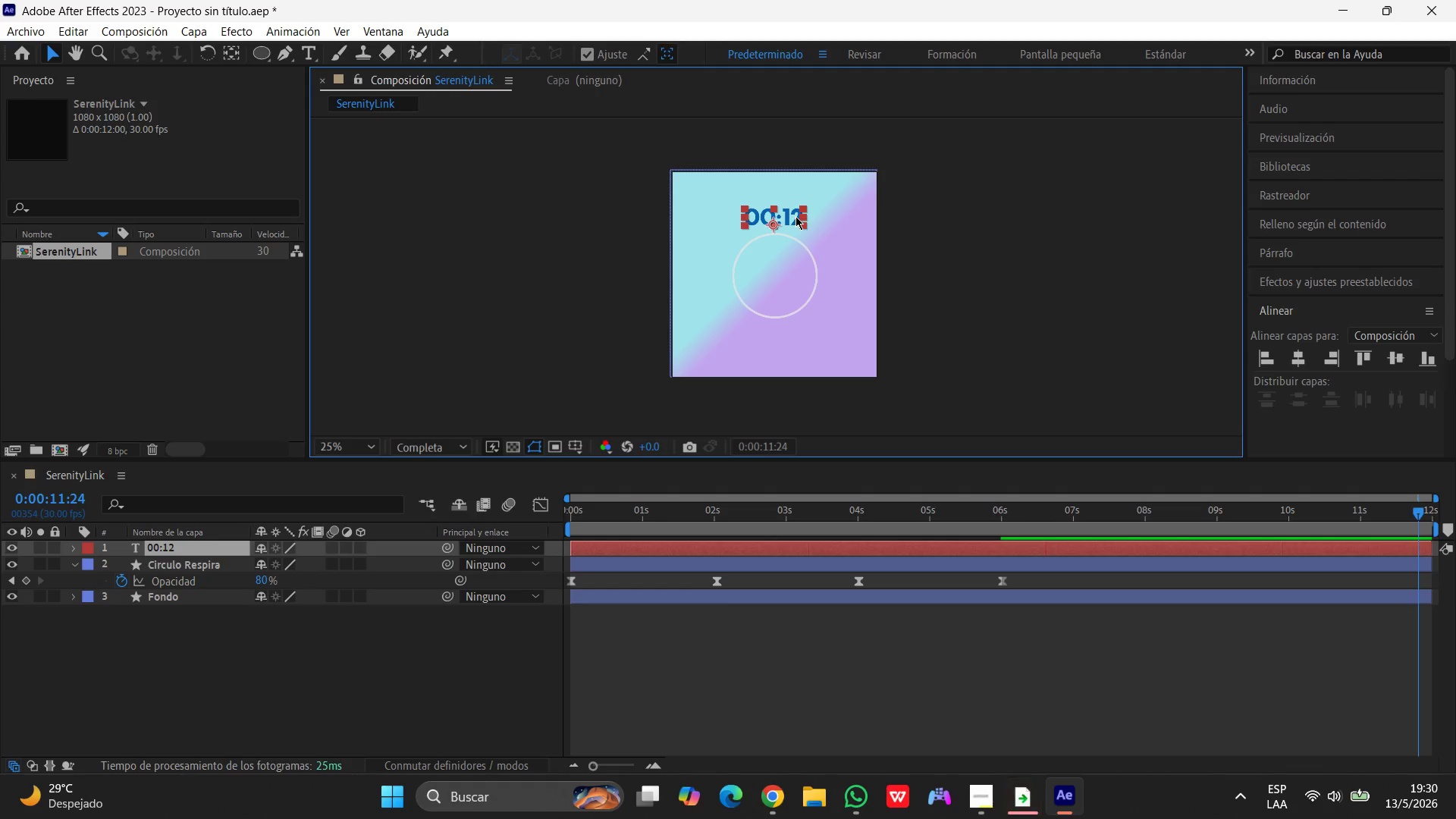 
left_click([300, 27])
 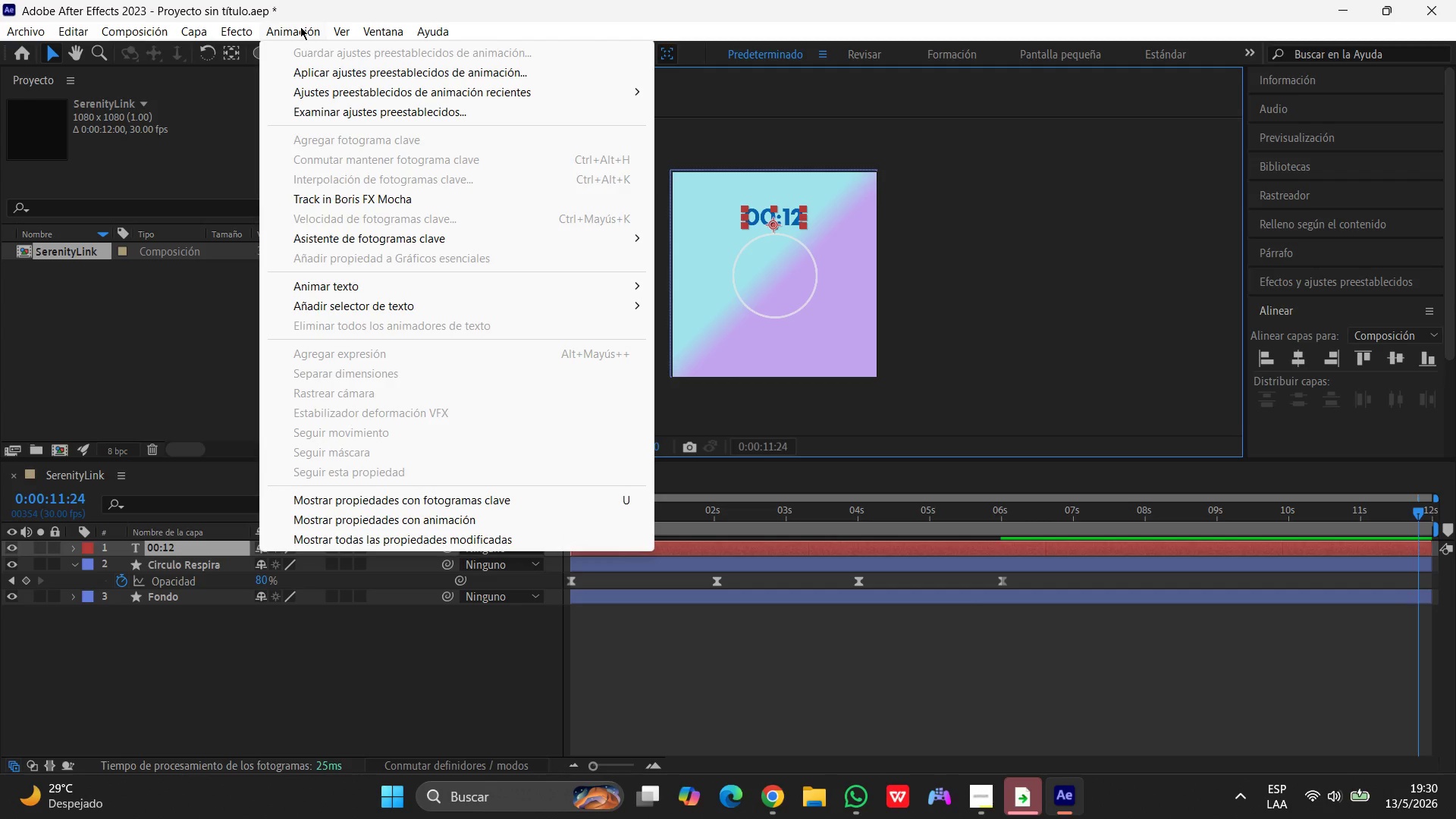 
wait(9.39)
 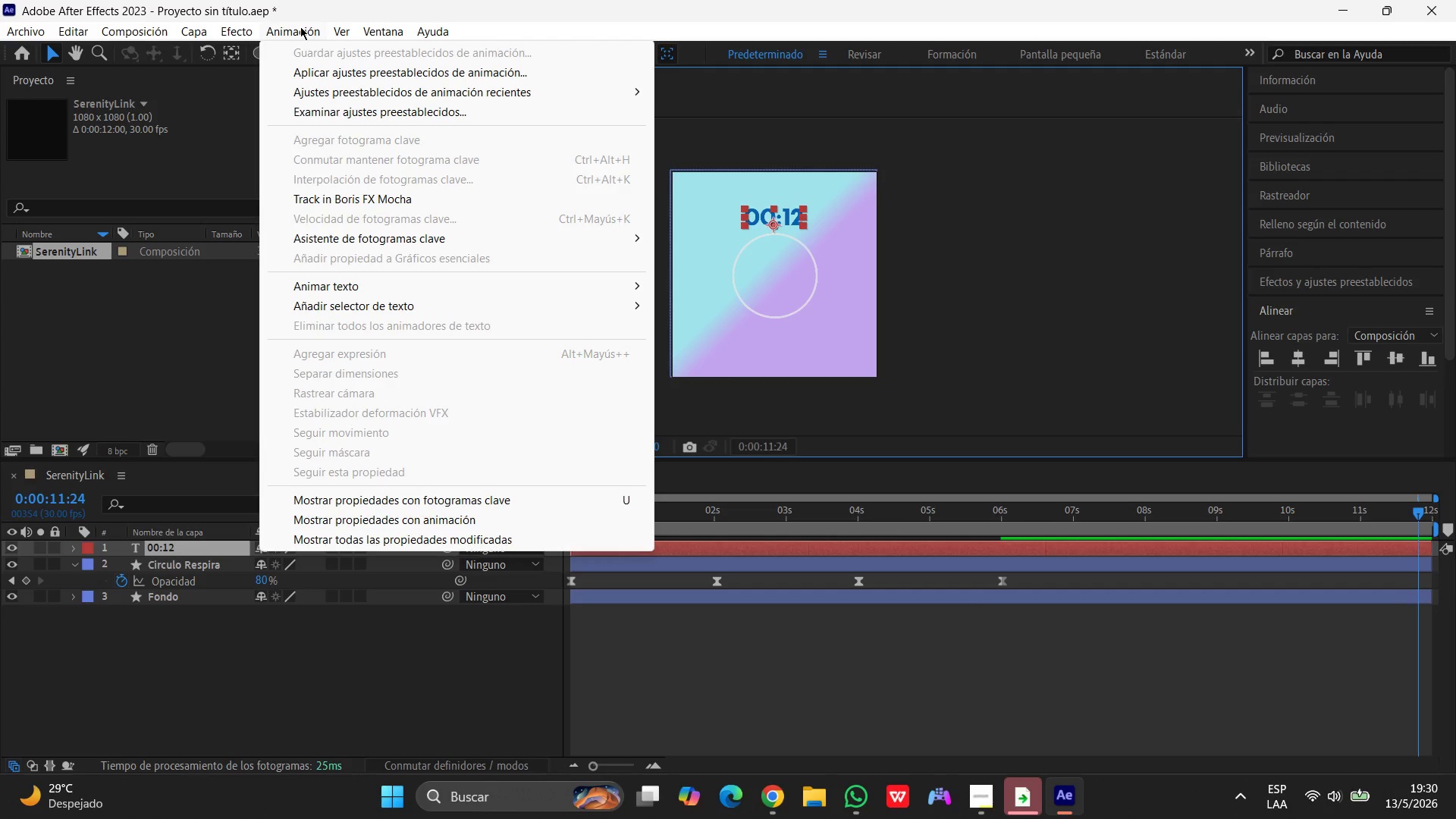 
left_click([782, 811])
 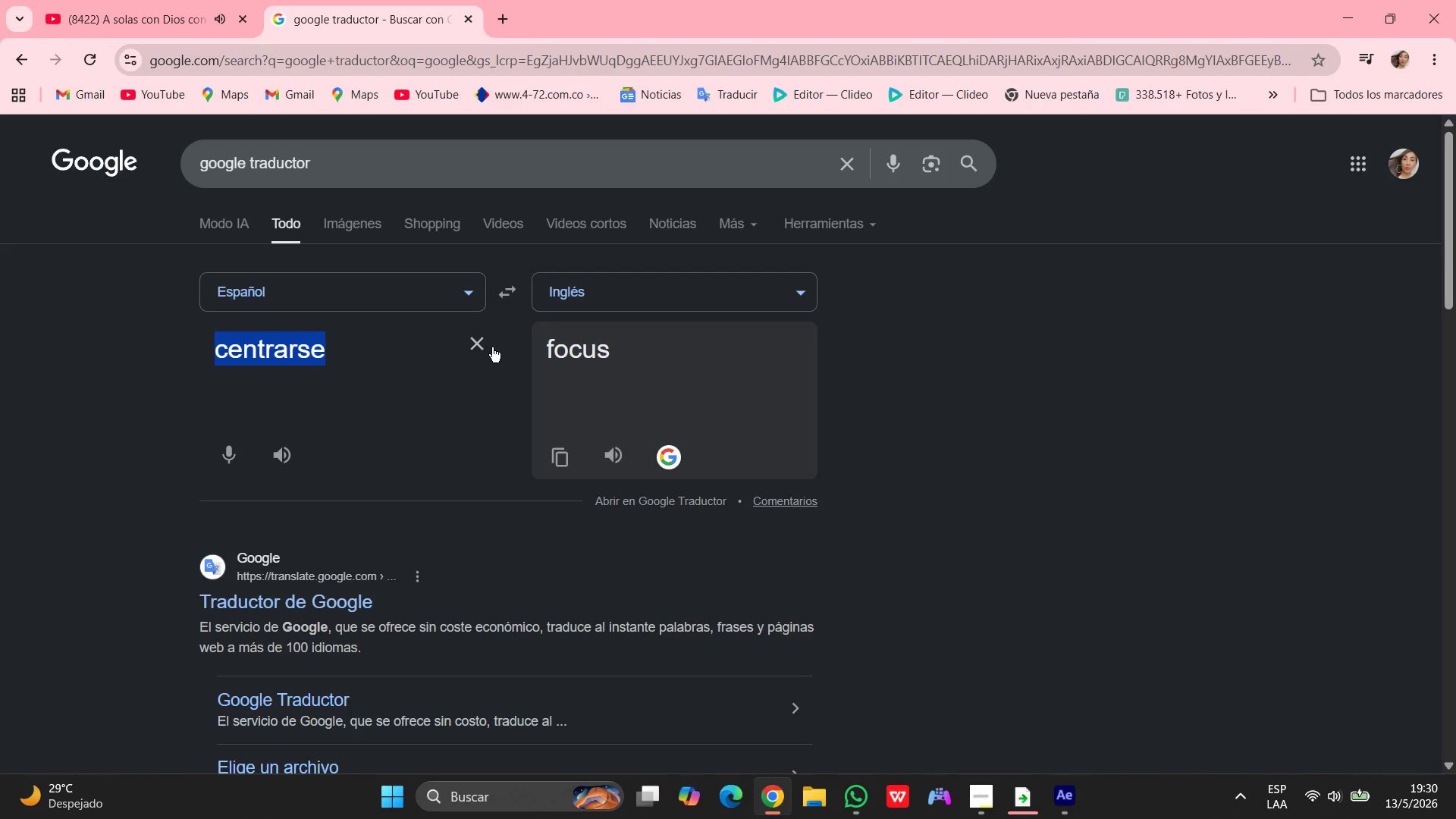 
left_click([509, 291])
 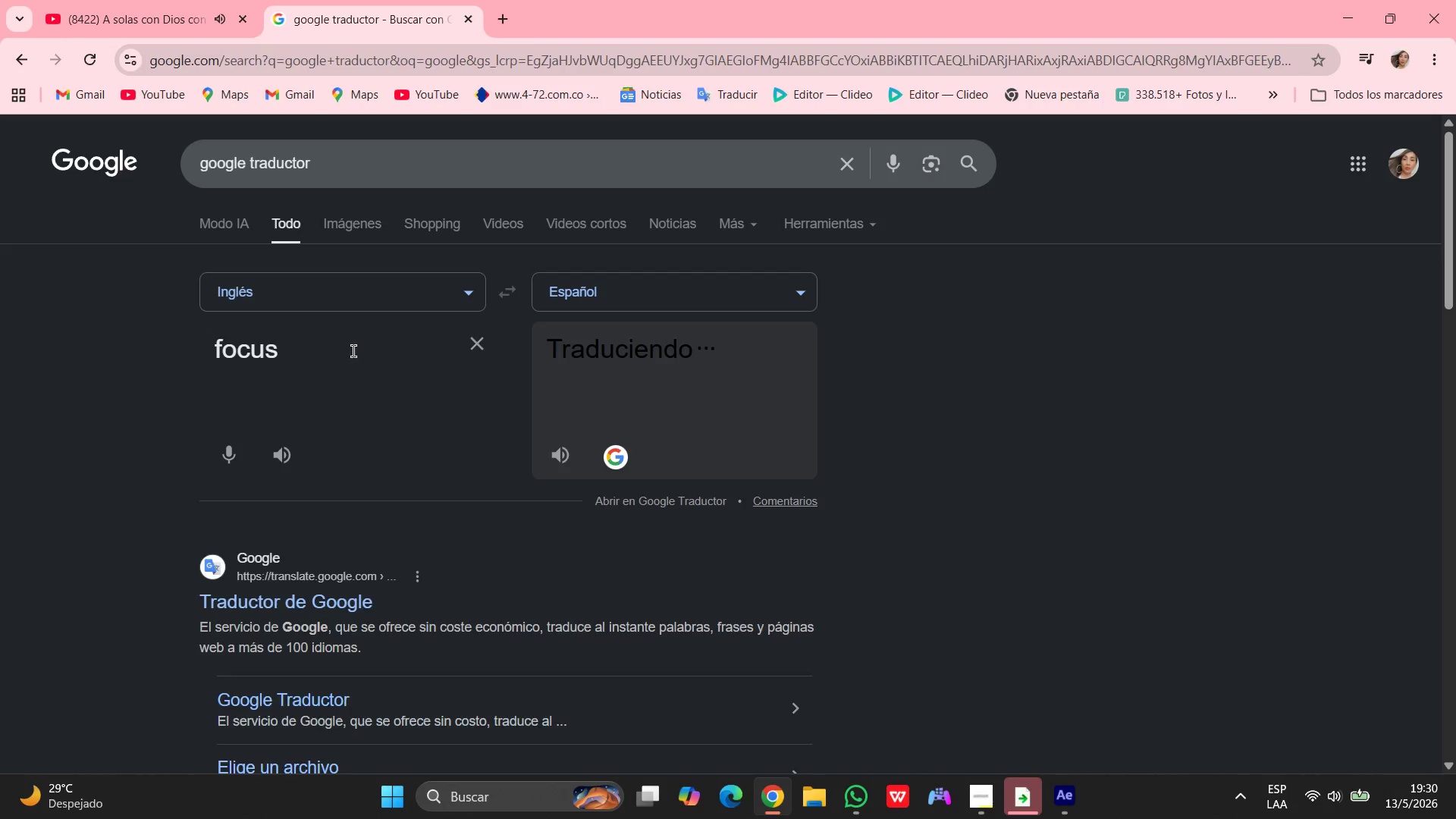 
left_click_drag(start_coordinate=[353, 351], to_coordinate=[91, 340])
 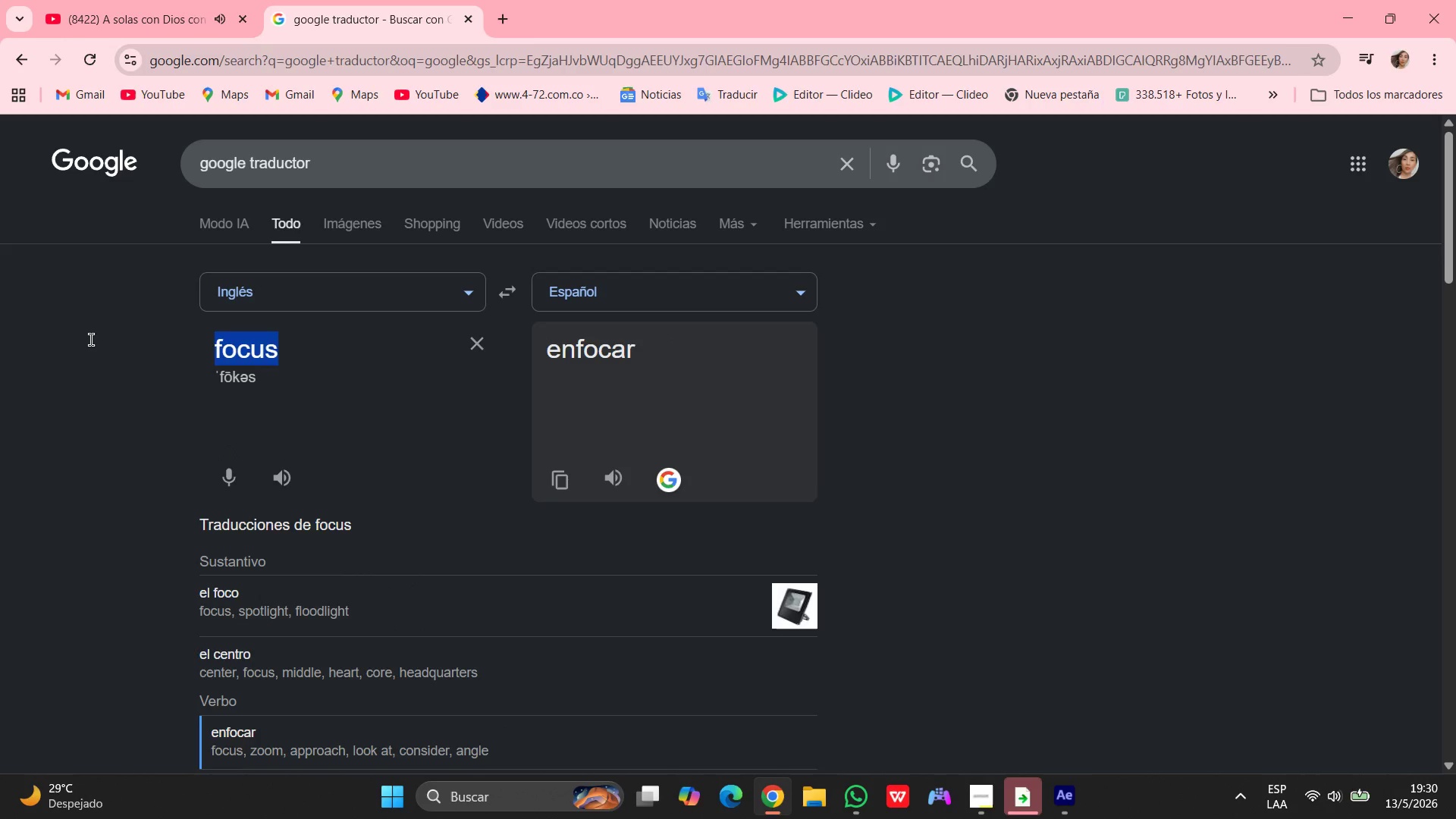 
type(presets)
 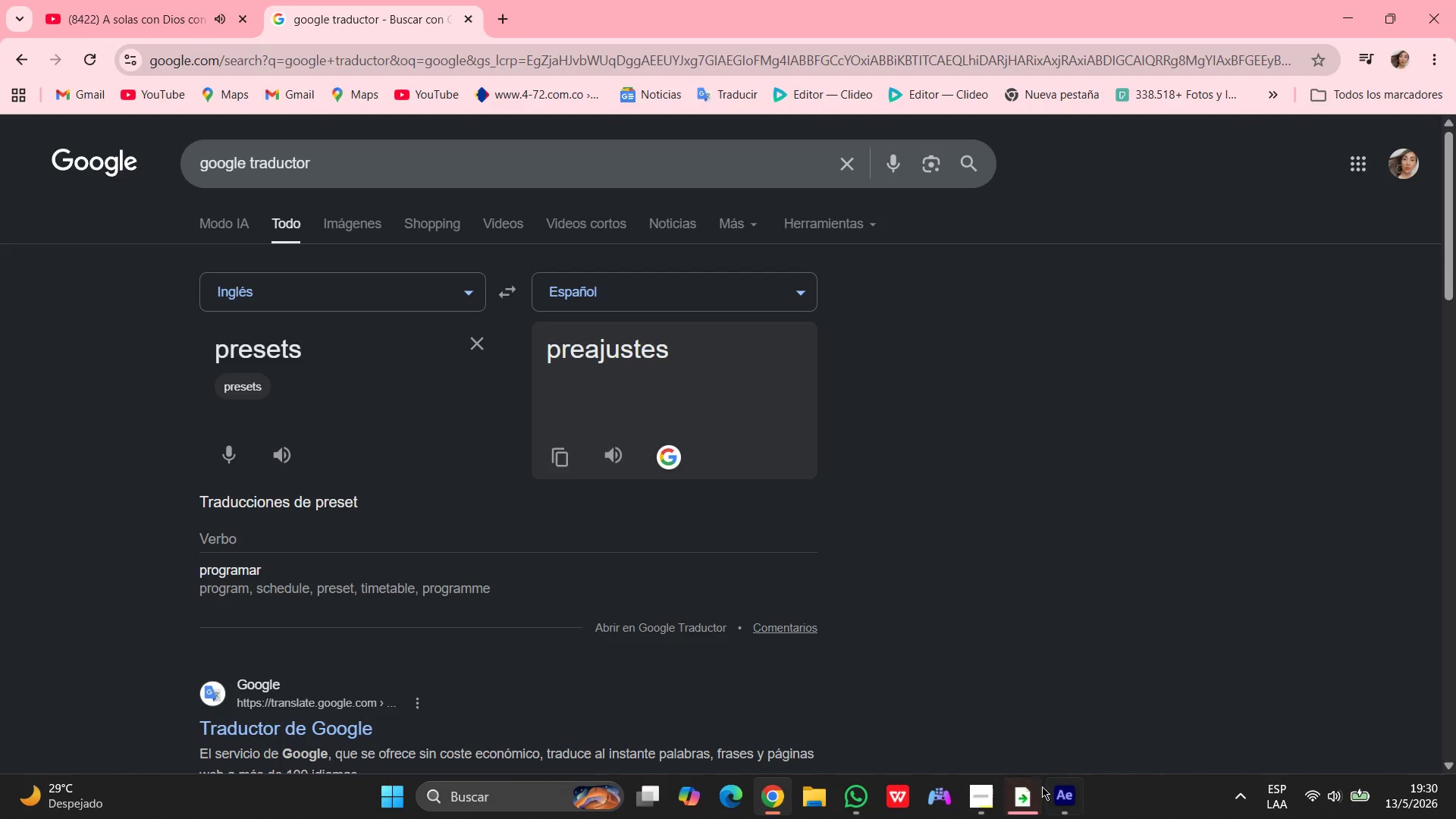 
left_click([1052, 808])
 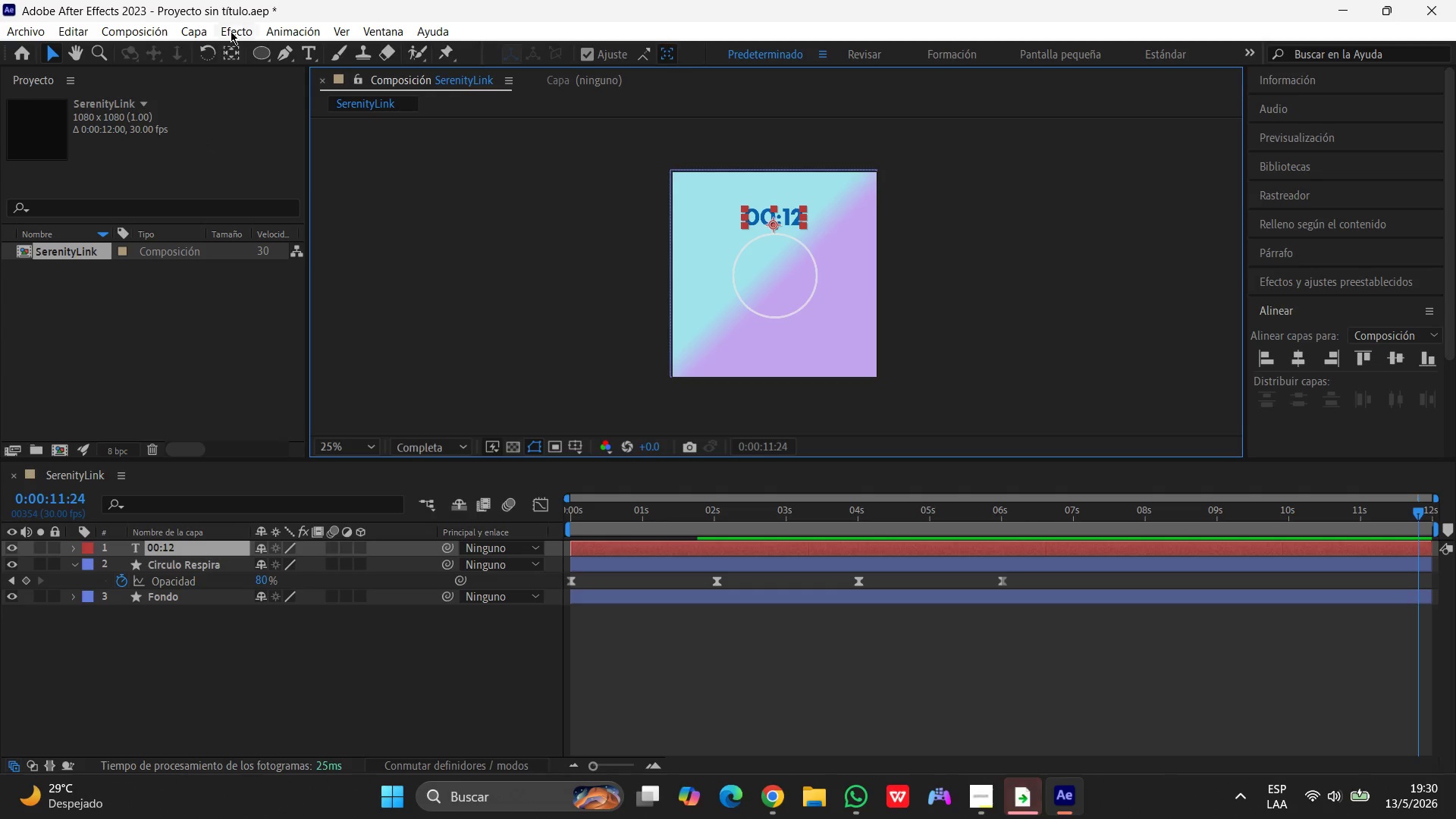 
left_click([306, 32])
 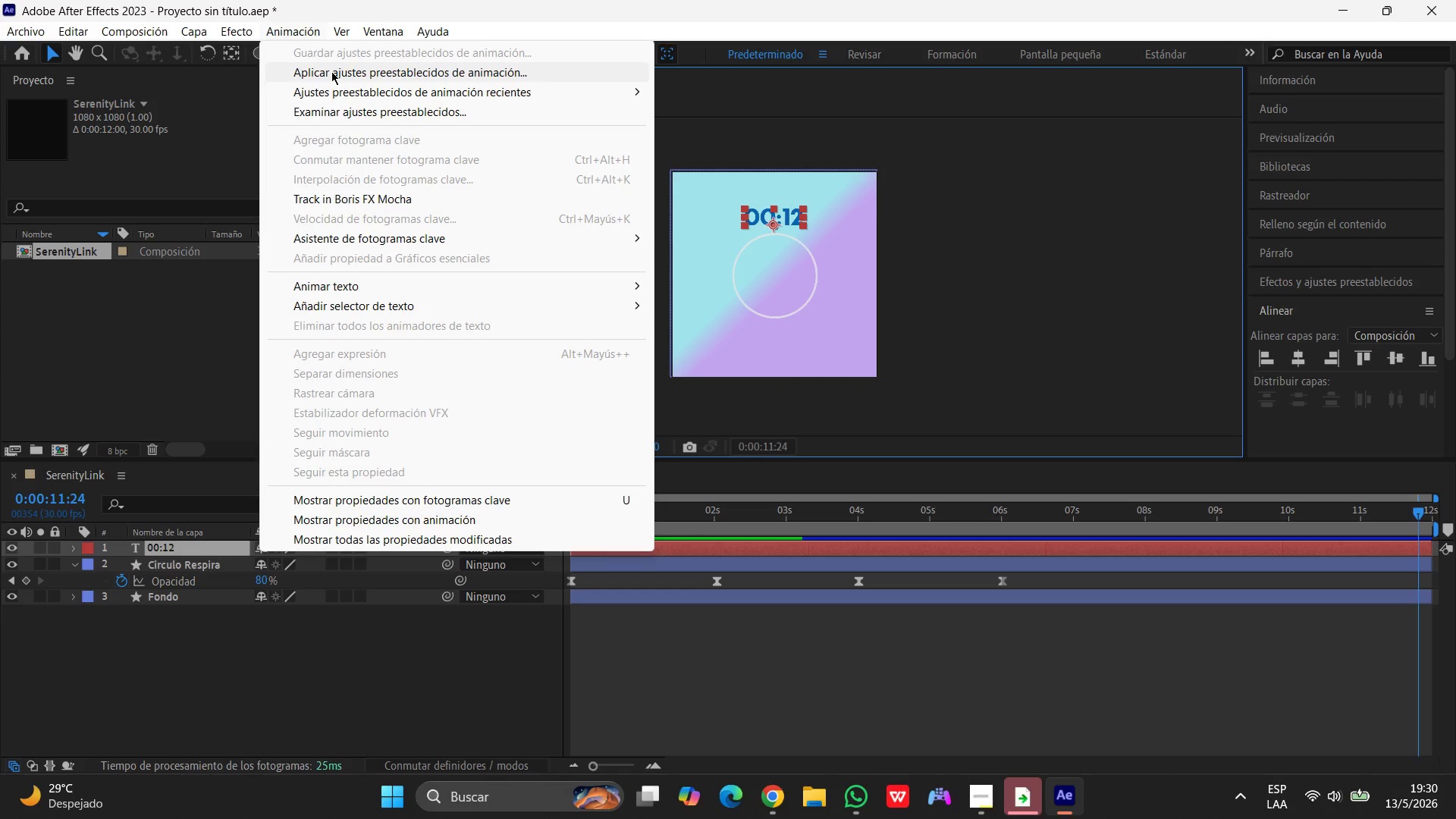 
wait(19.17)
 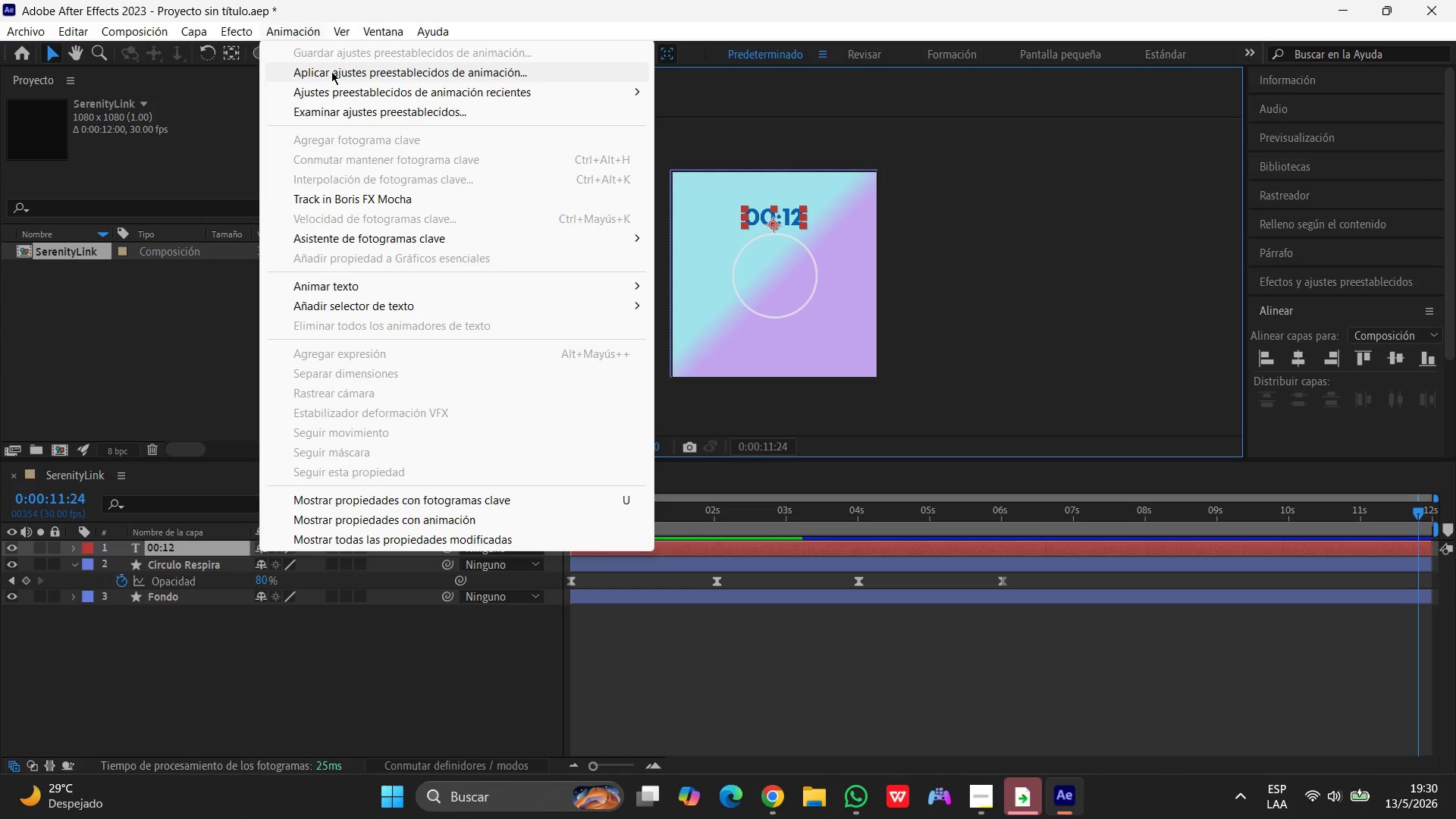 
left_click([775, 792])
 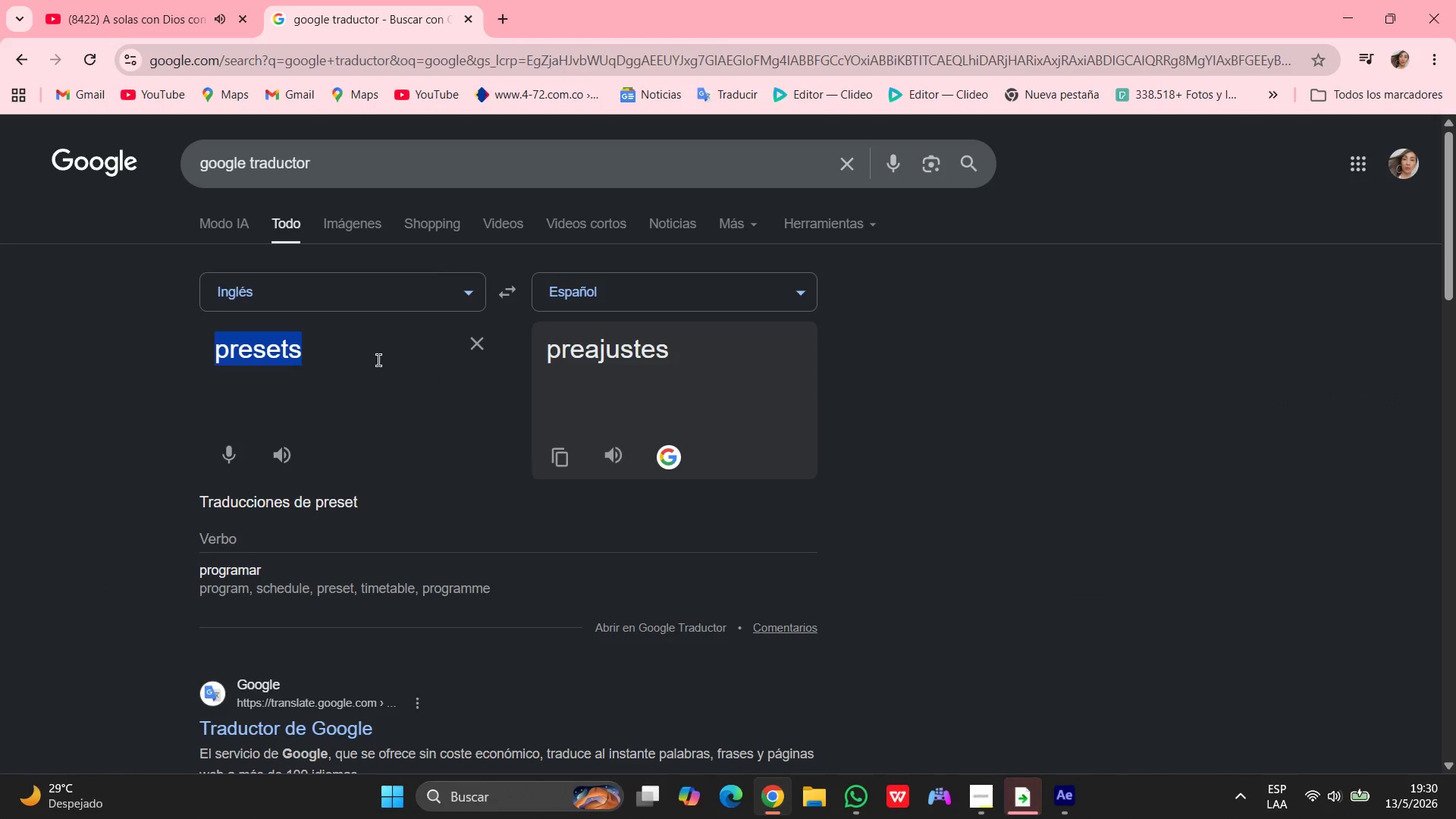 
left_click([364, 369])
 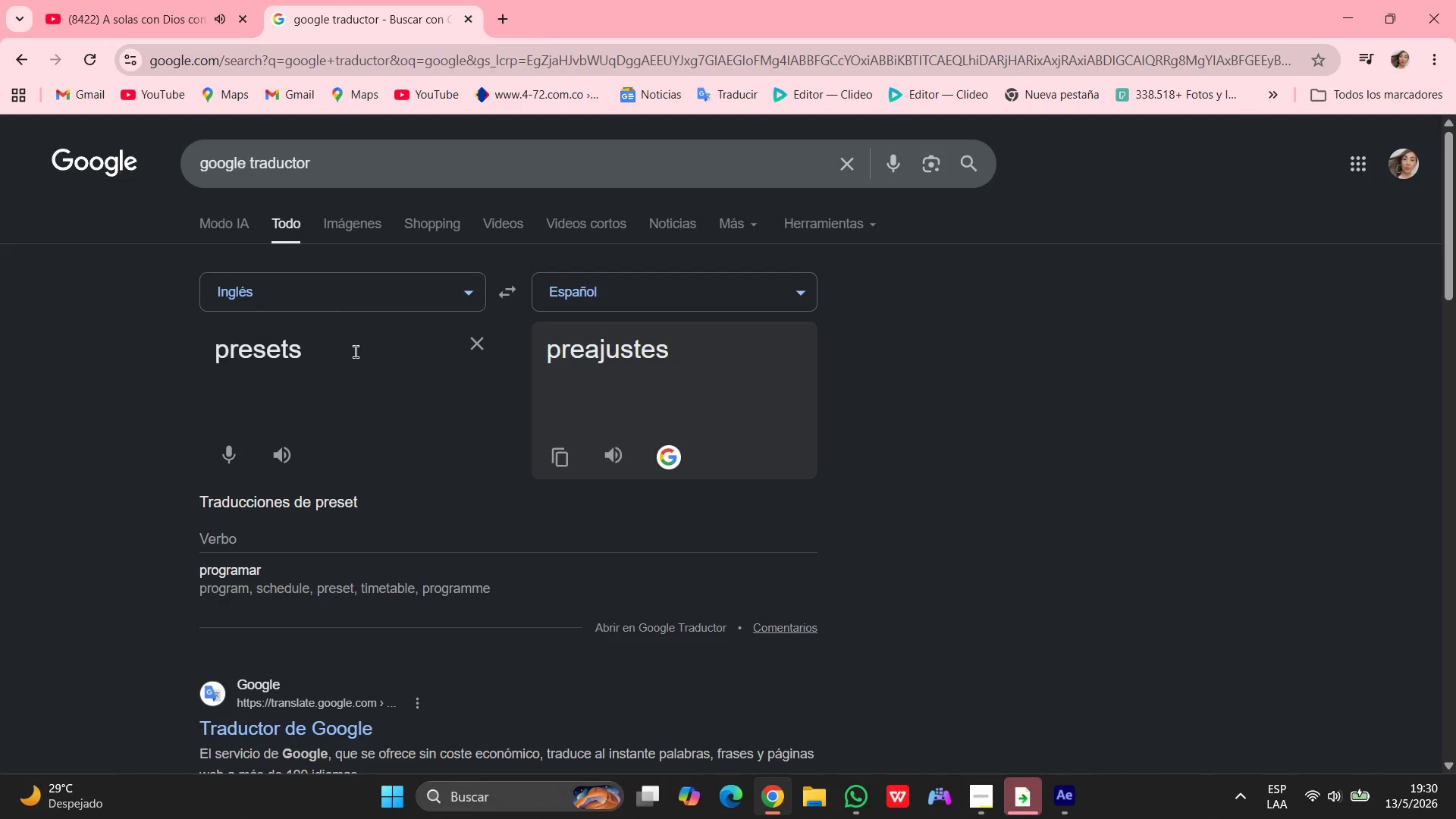 
left_click([356, 352])
 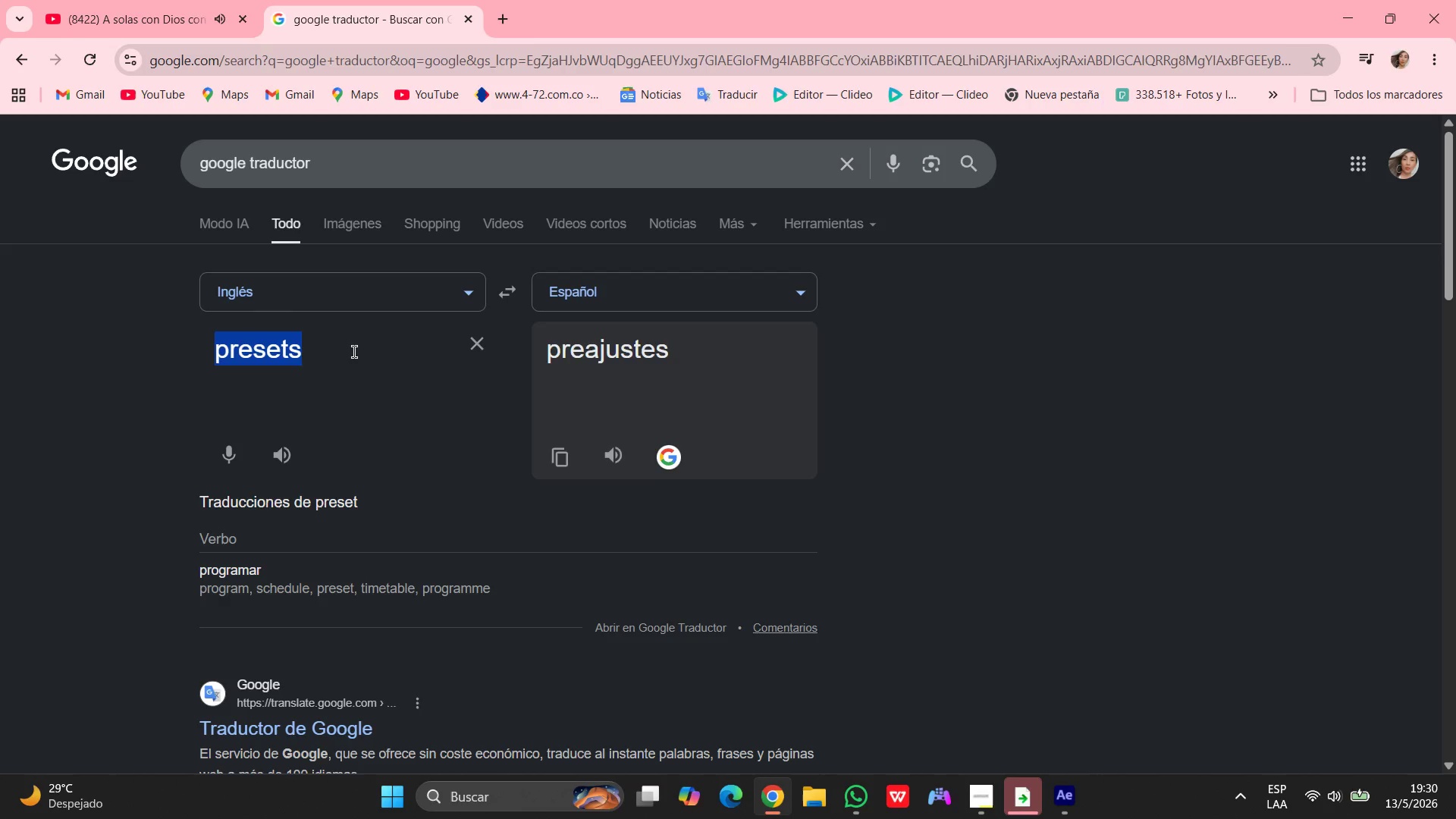 
left_click([354, 352])
 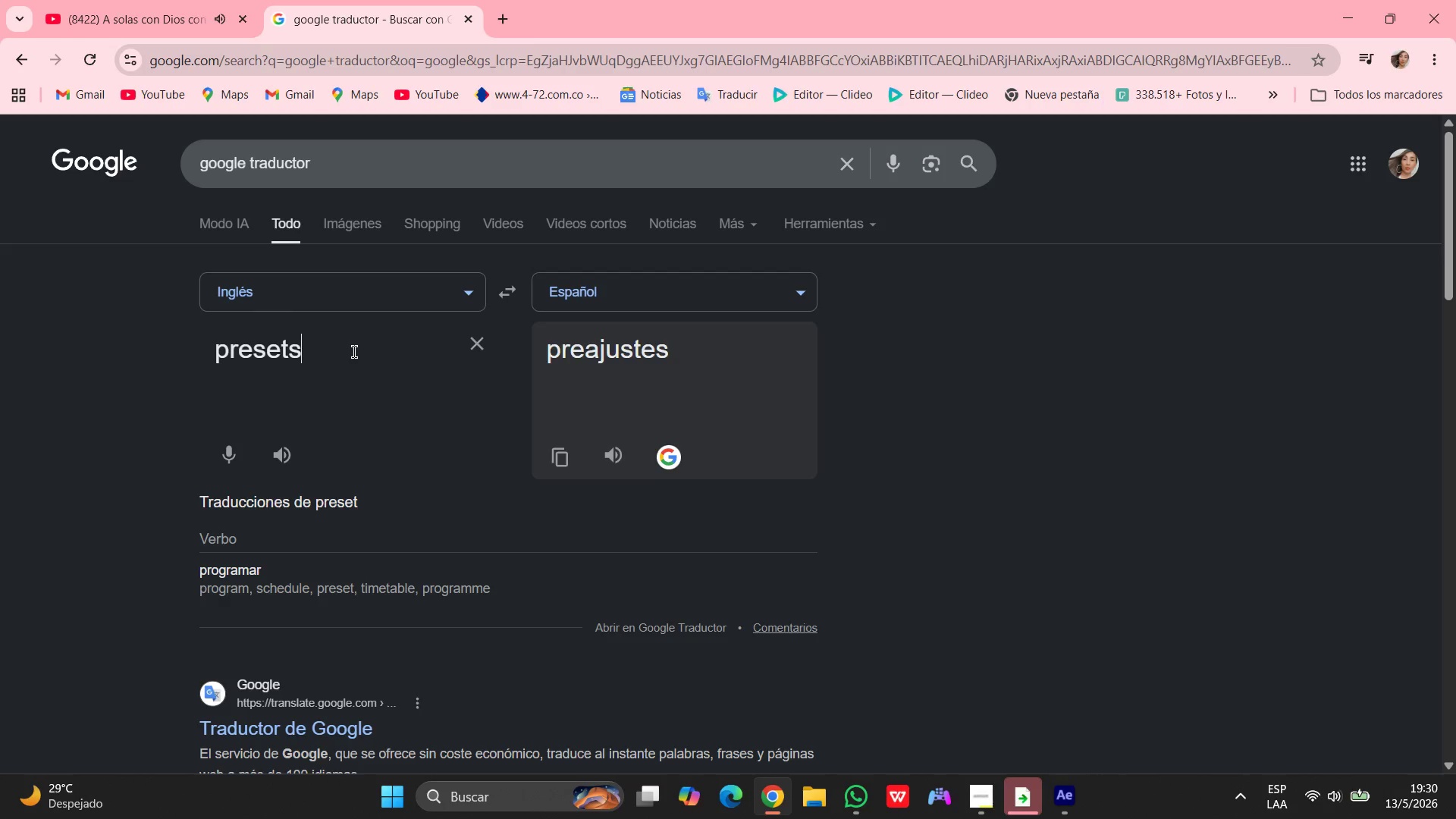 
key(Space)
 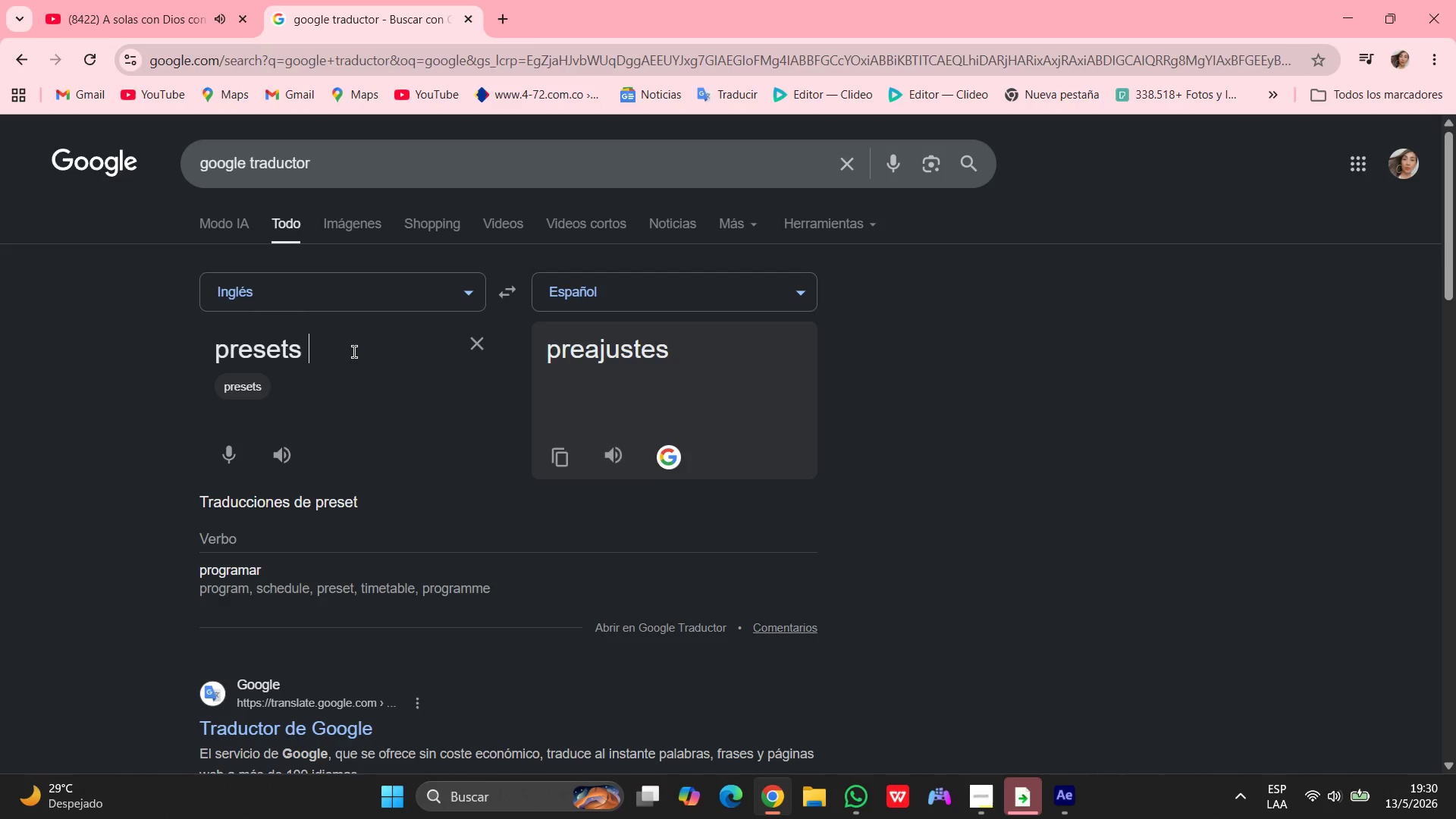 
wait(17.91)
 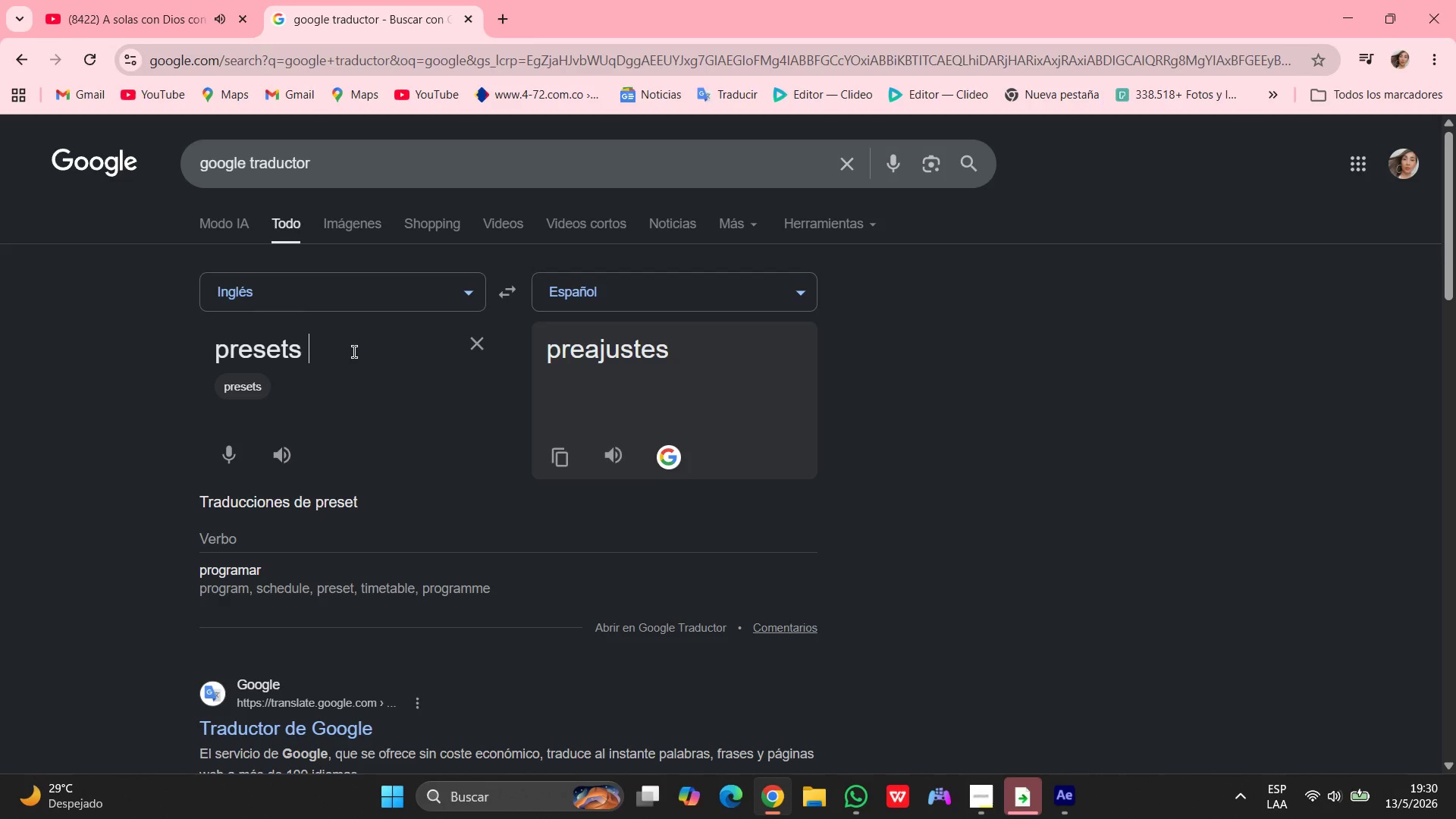 
type(time countdown)
 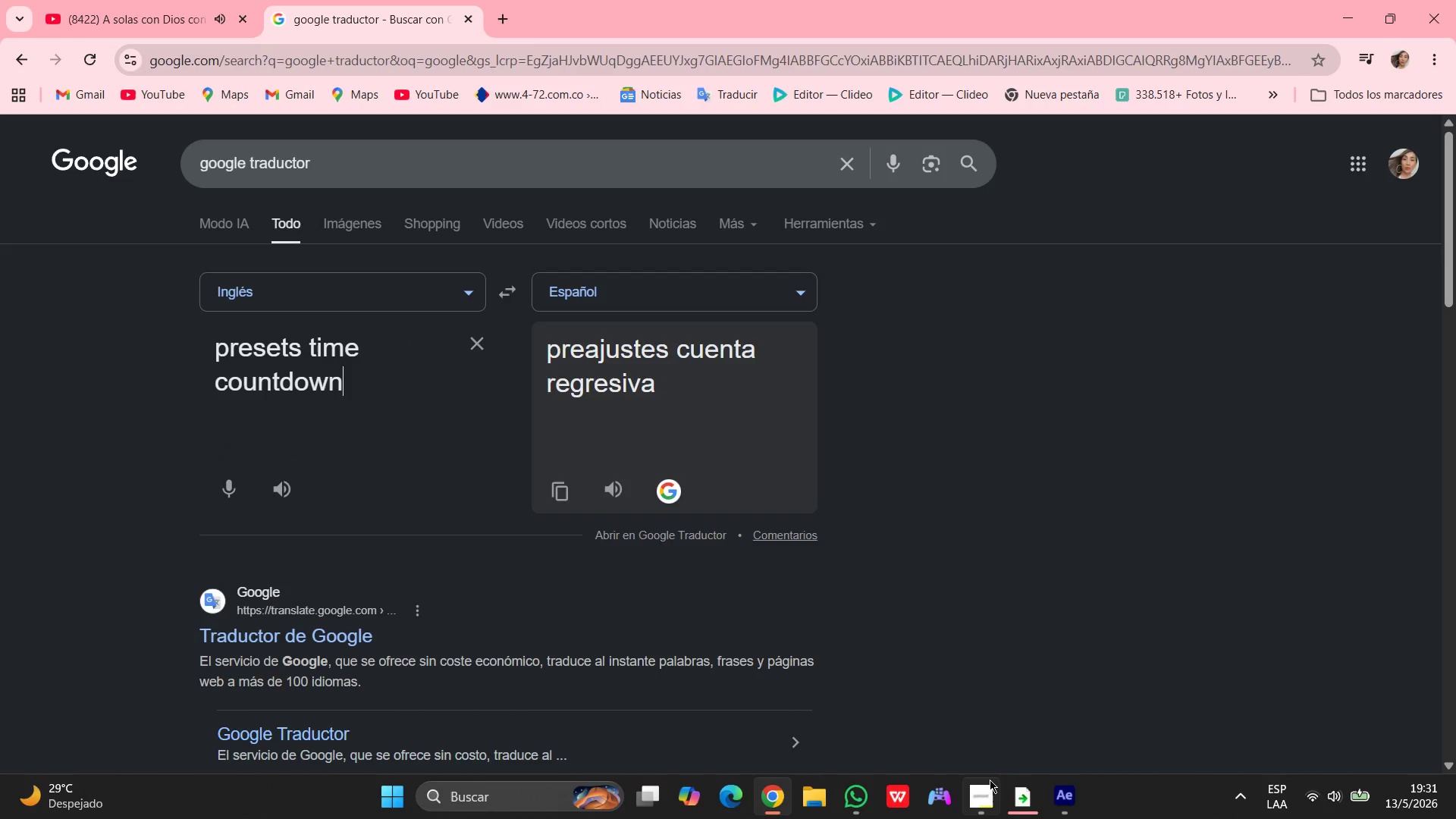 
left_click([990, 803])